 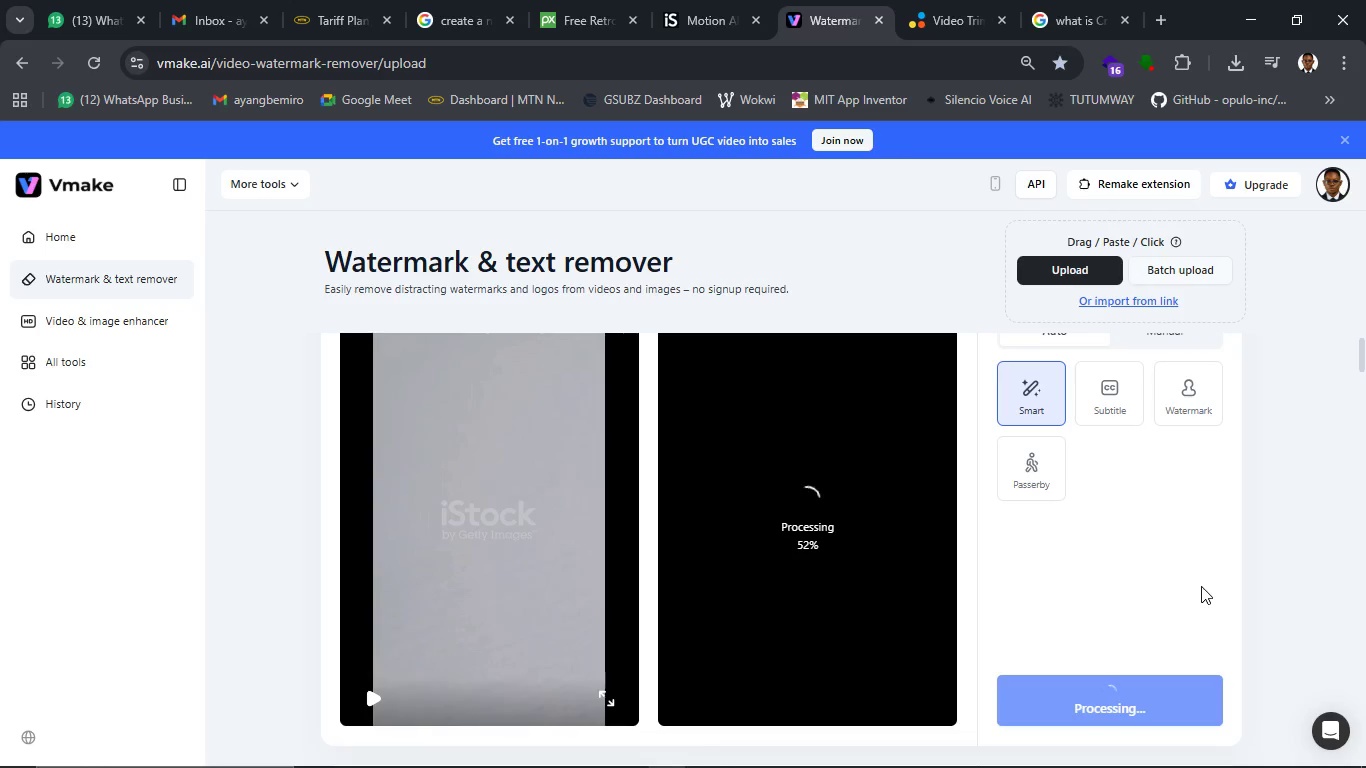 
scroll: coordinate [832, 645], scroll_direction: up, amount: 2.0
 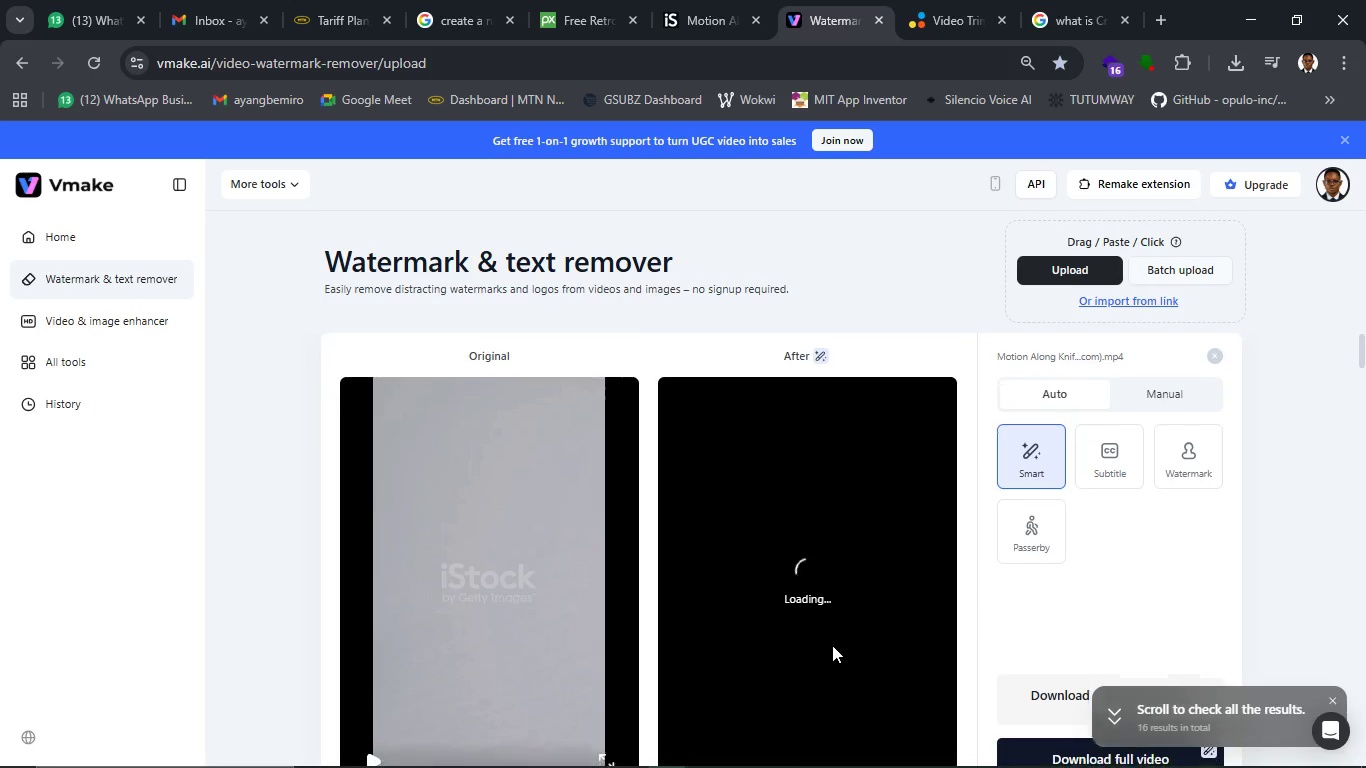 
scroll: coordinate [832, 645], scroll_direction: down, amount: 1.0
 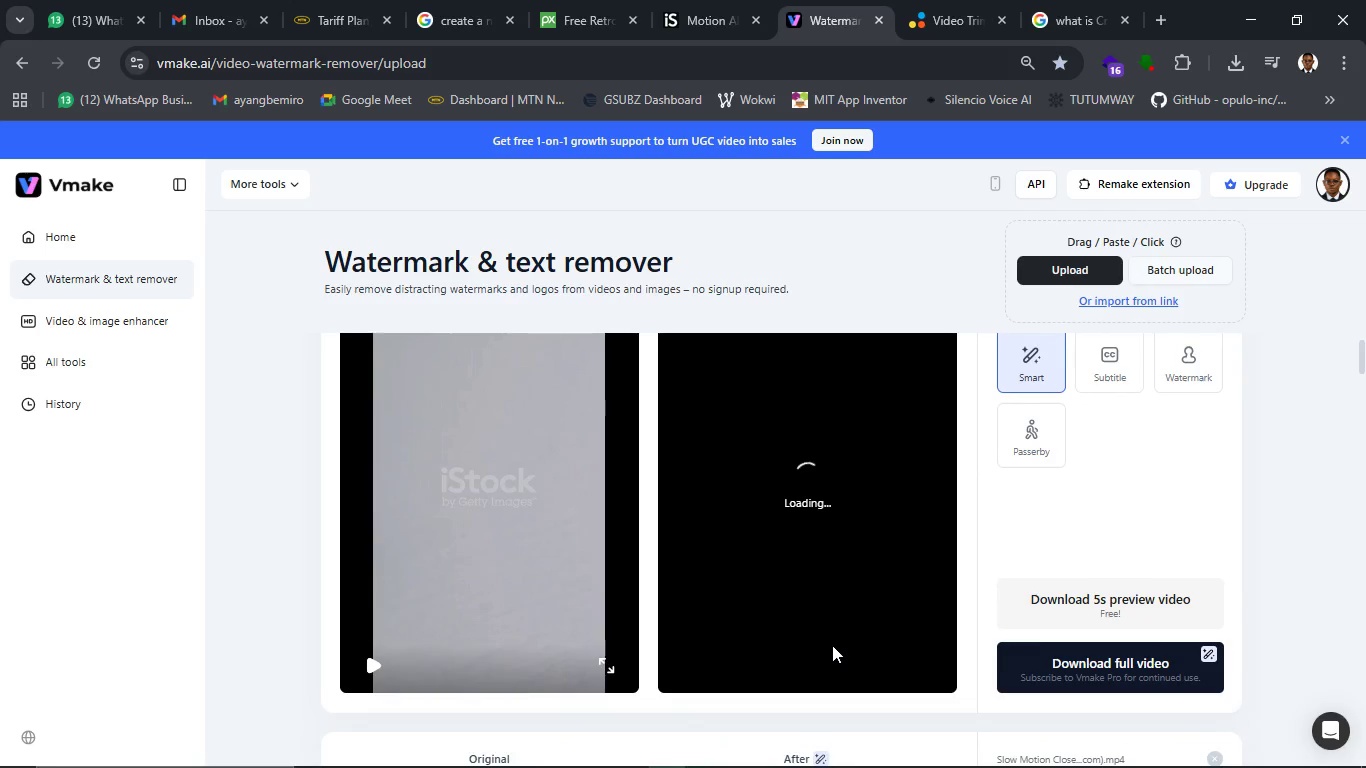 
scroll: coordinate [832, 645], scroll_direction: up, amount: 1.0
 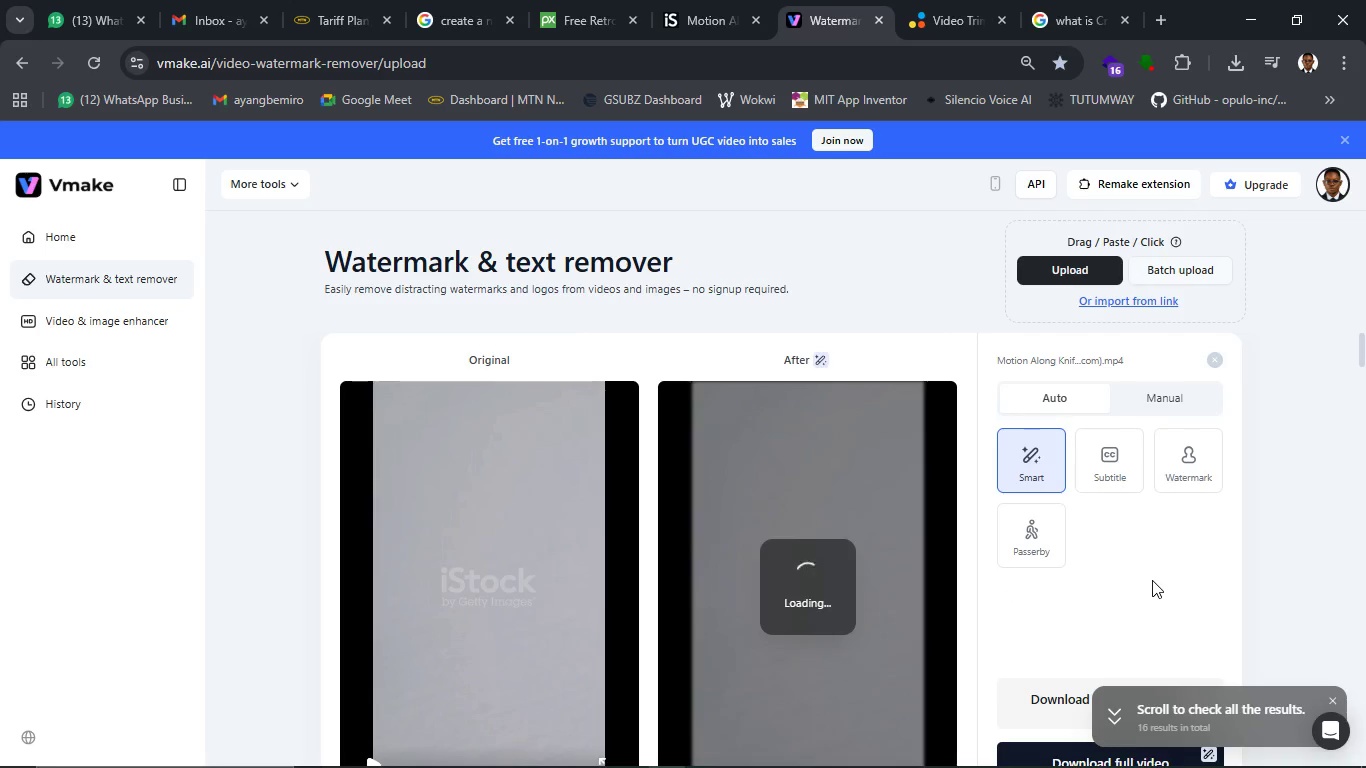 
wait(7.1)
 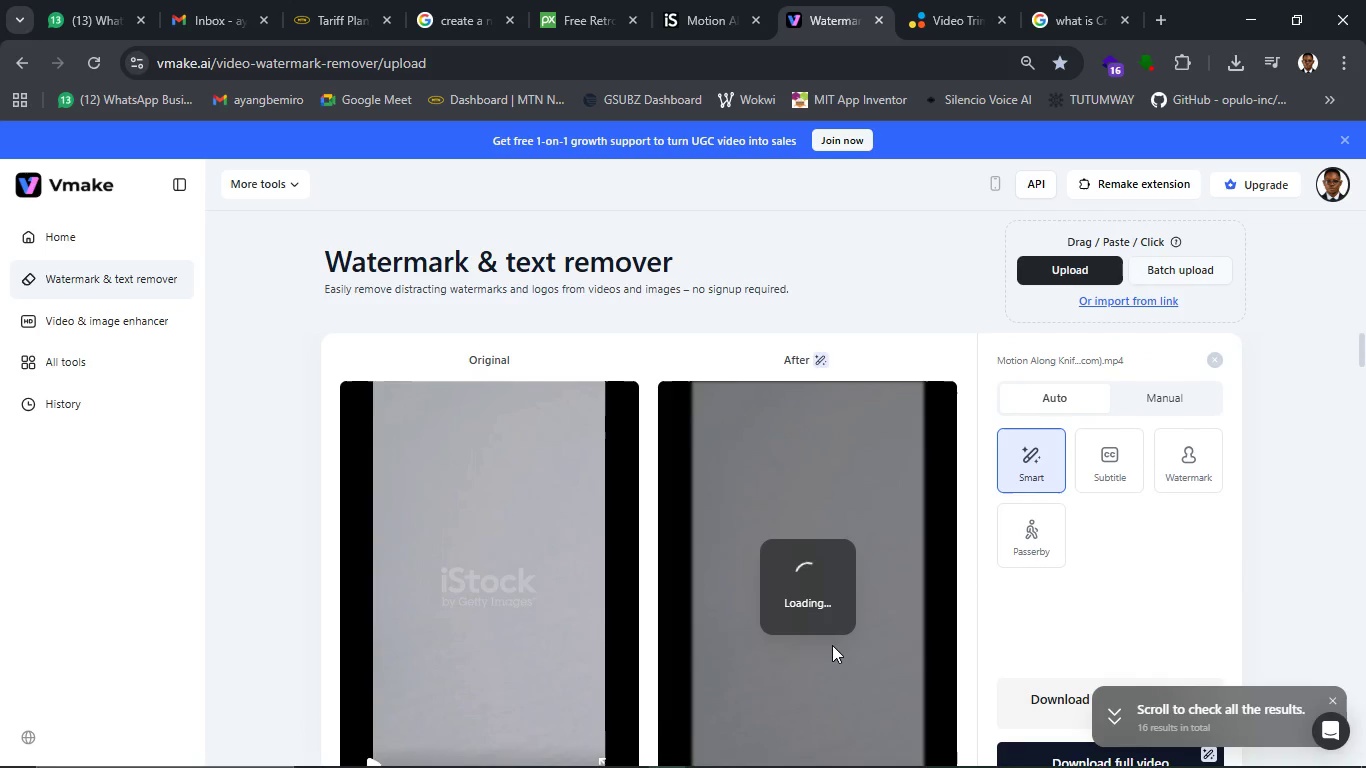 
scroll: coordinate [965, 618], scroll_direction: down, amount: 2.0
 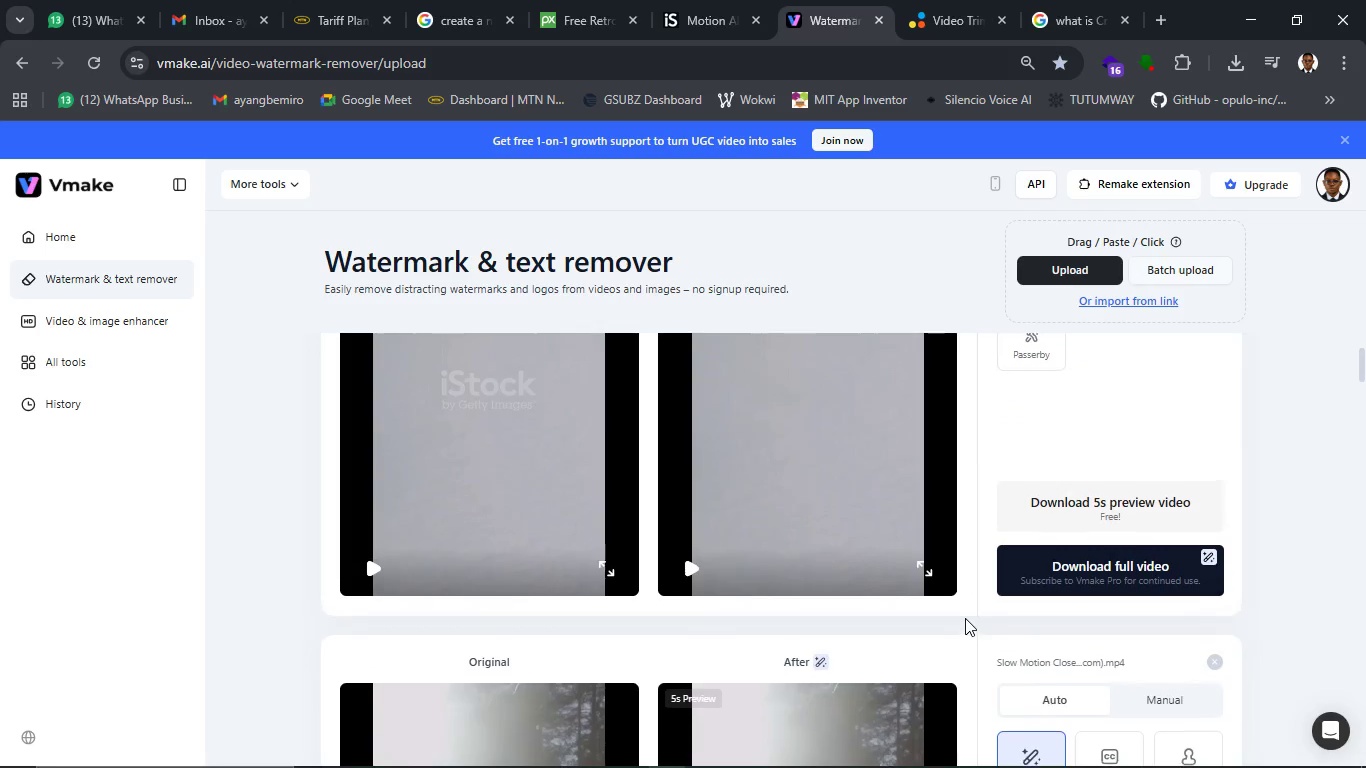 
scroll: coordinate [965, 618], scroll_direction: up, amount: 1.0
 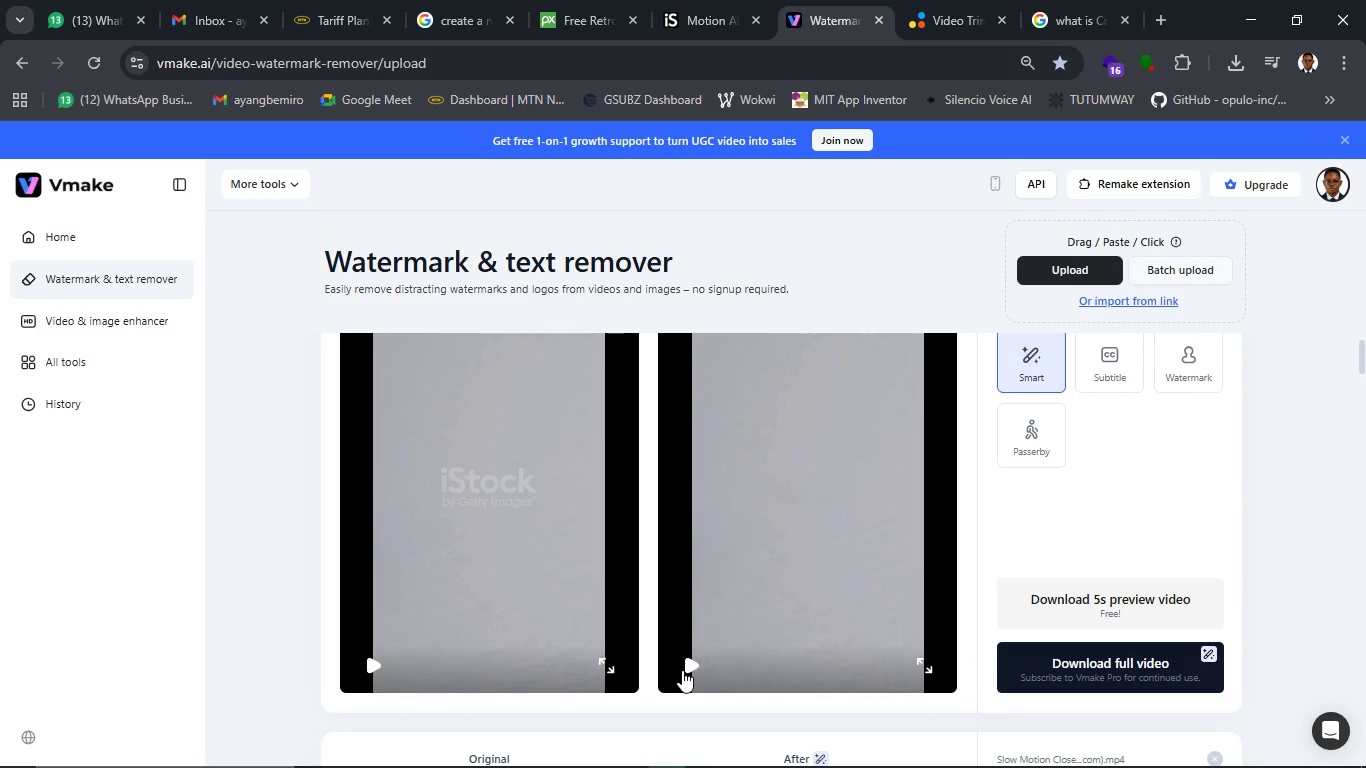 
left_click([682, 670])
 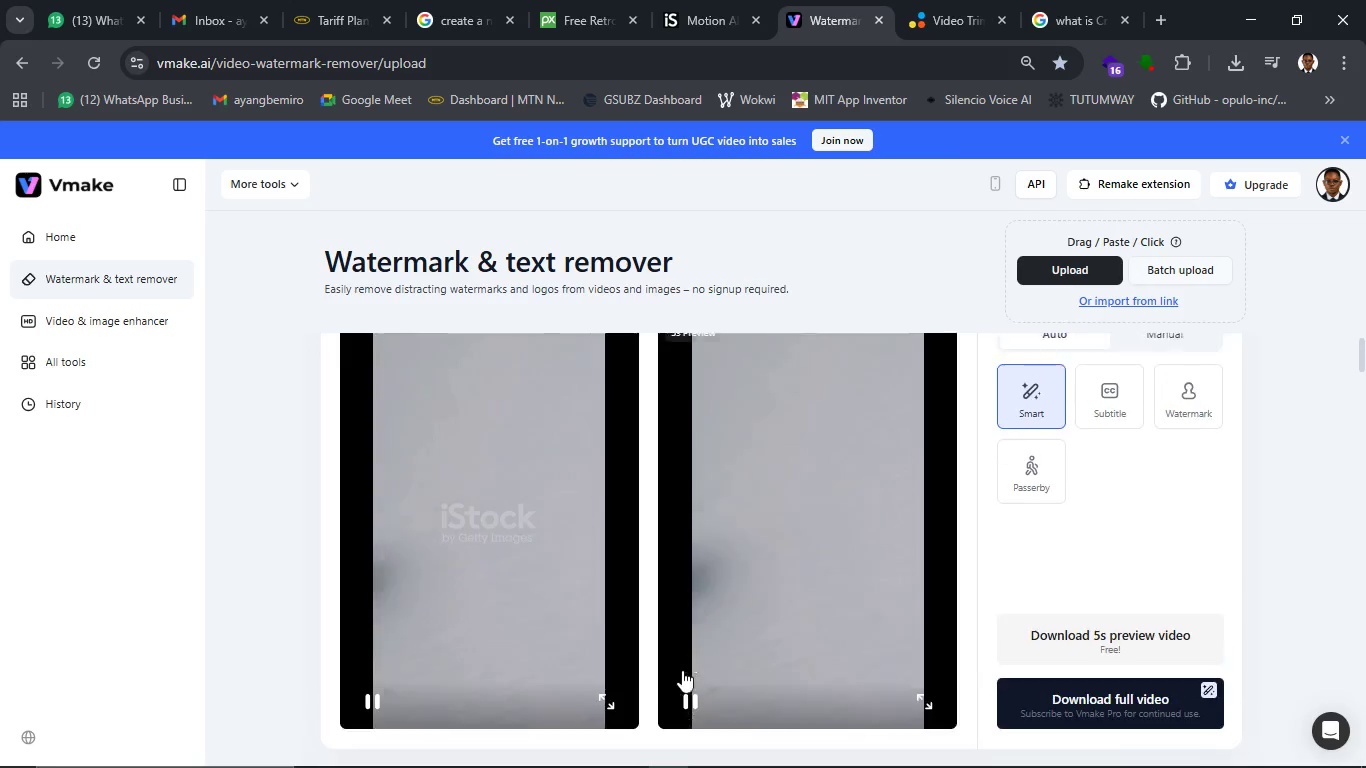 
scroll: coordinate [682, 670], scroll_direction: up, amount: 2.0
 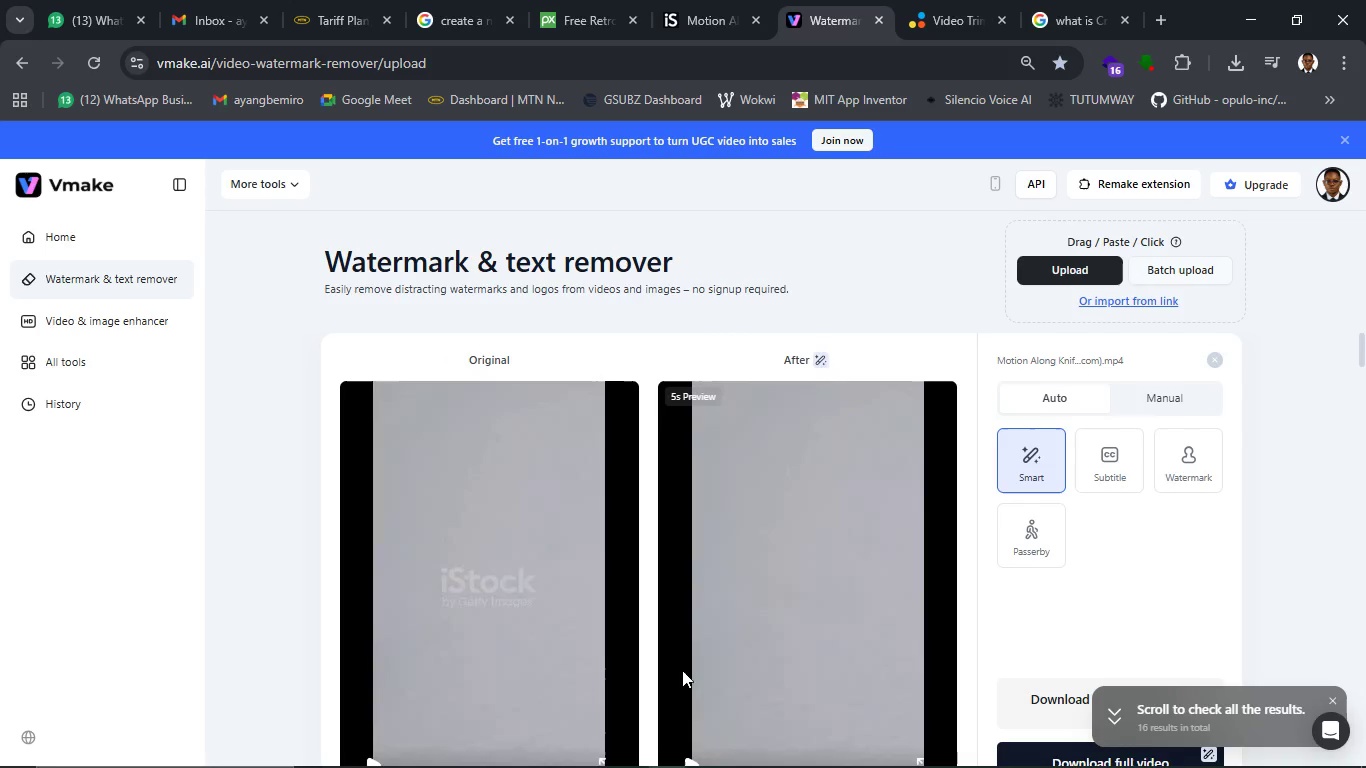 
scroll: coordinate [800, 664], scroll_direction: down, amount: 2.0
 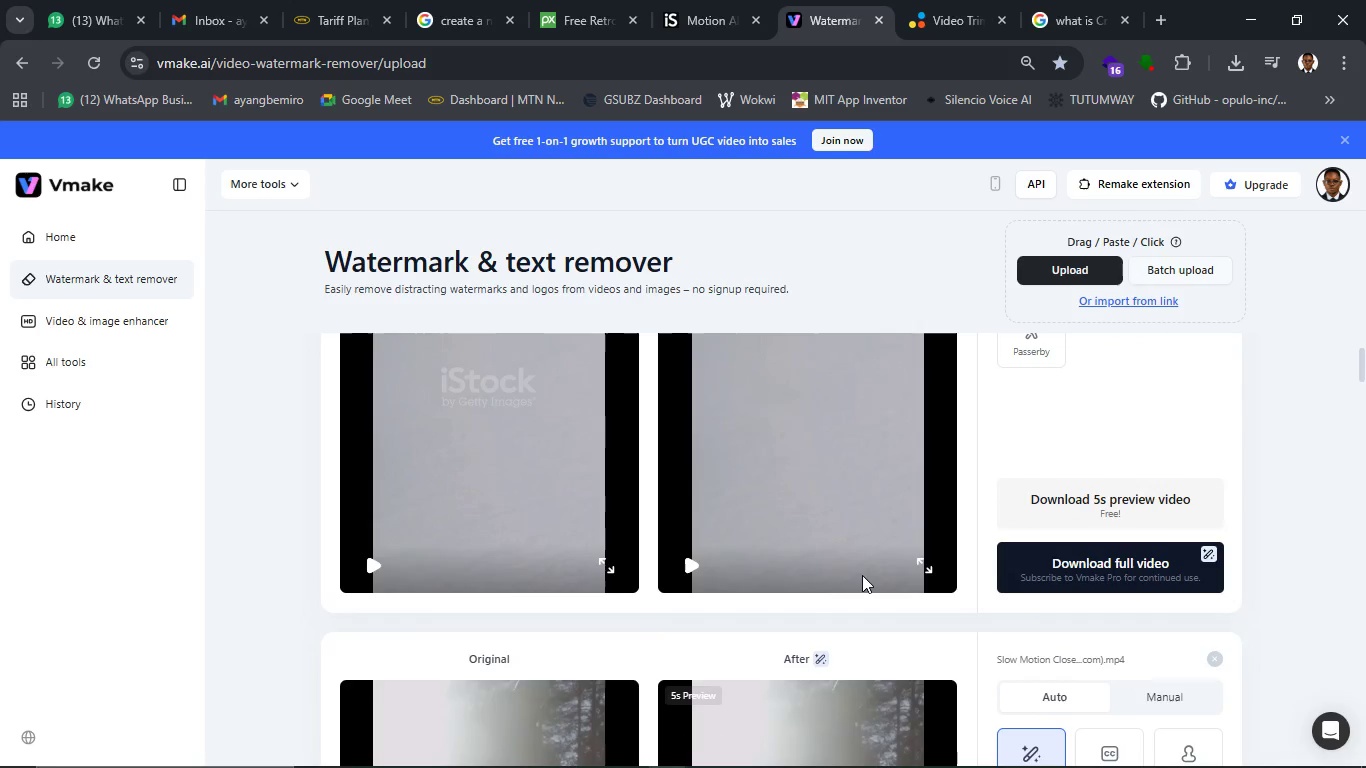 
scroll: coordinate [862, 575], scroll_direction: up, amount: 2.0
 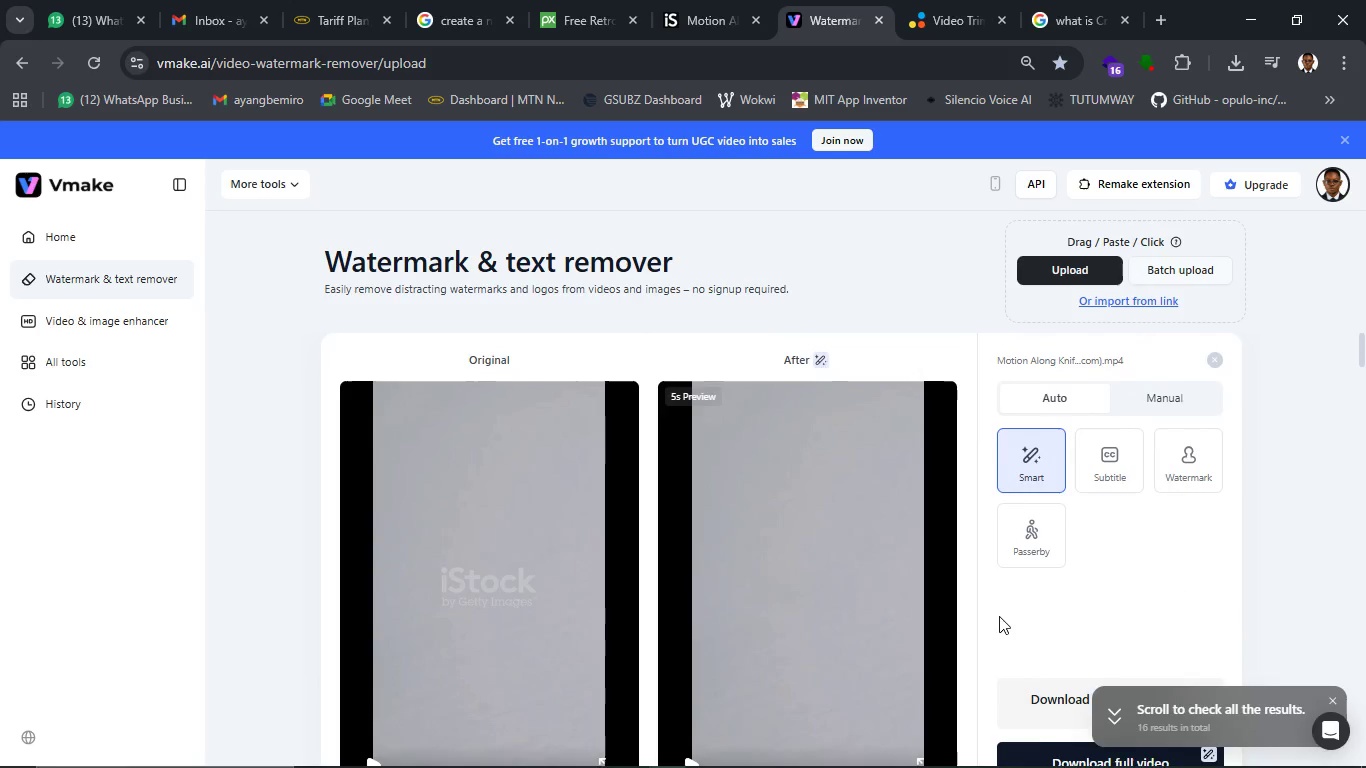 
scroll: coordinate [998, 613], scroll_direction: down, amount: 1.0
 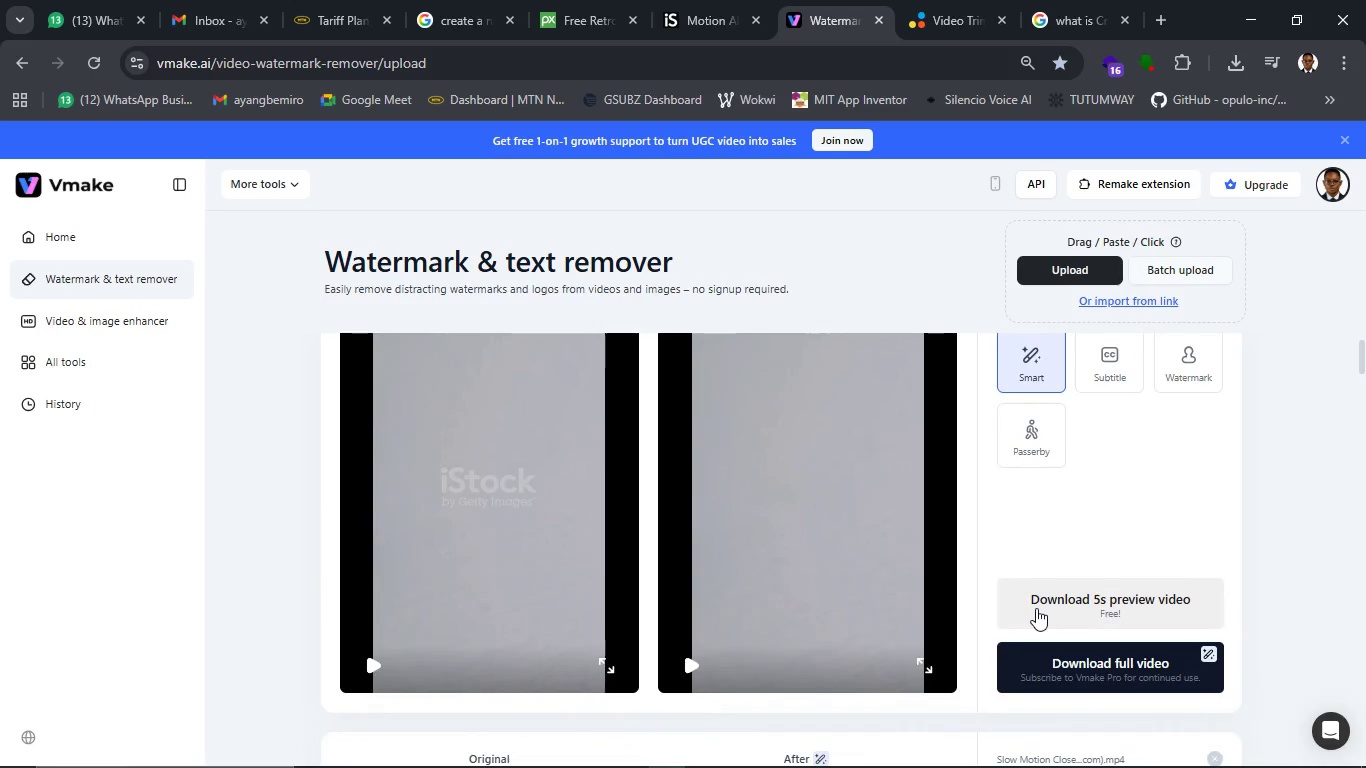 
left_click([1036, 608])
 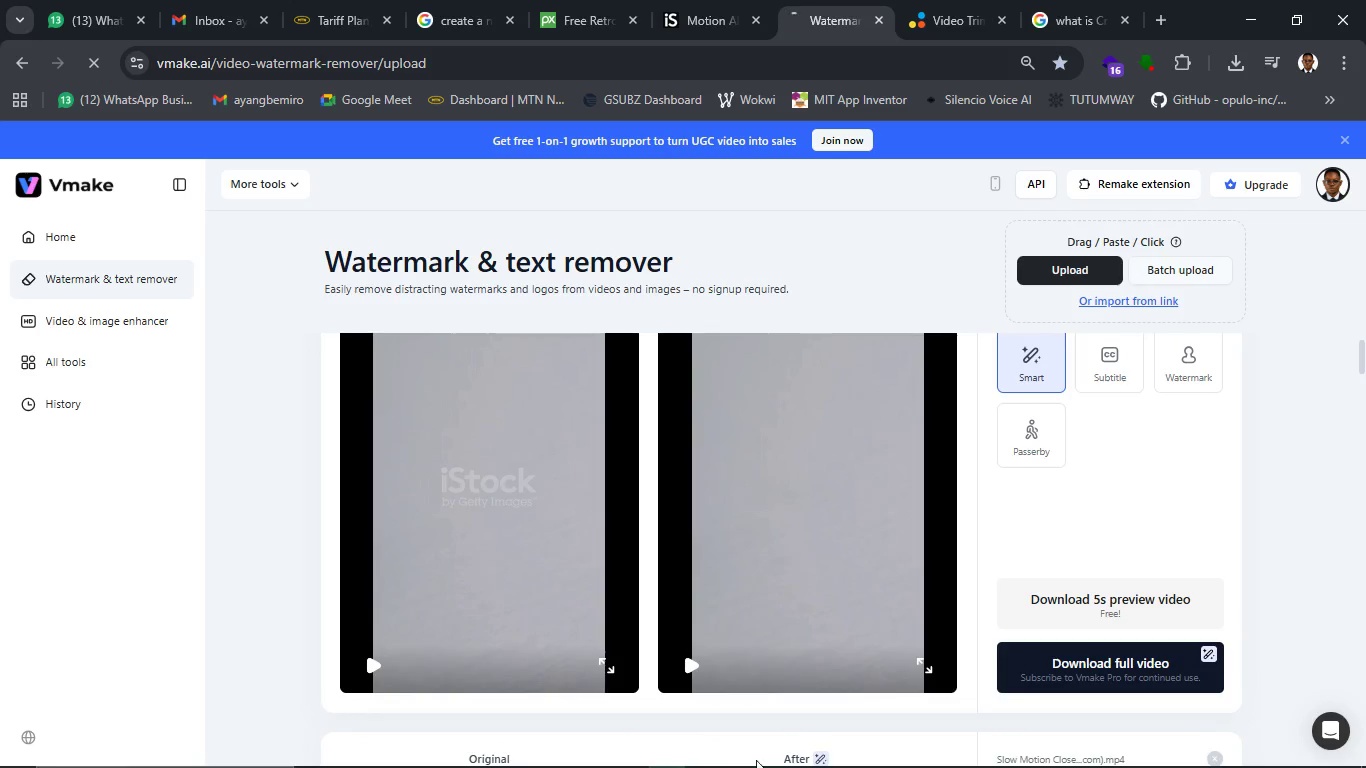 
mouse_move([667, 750])
 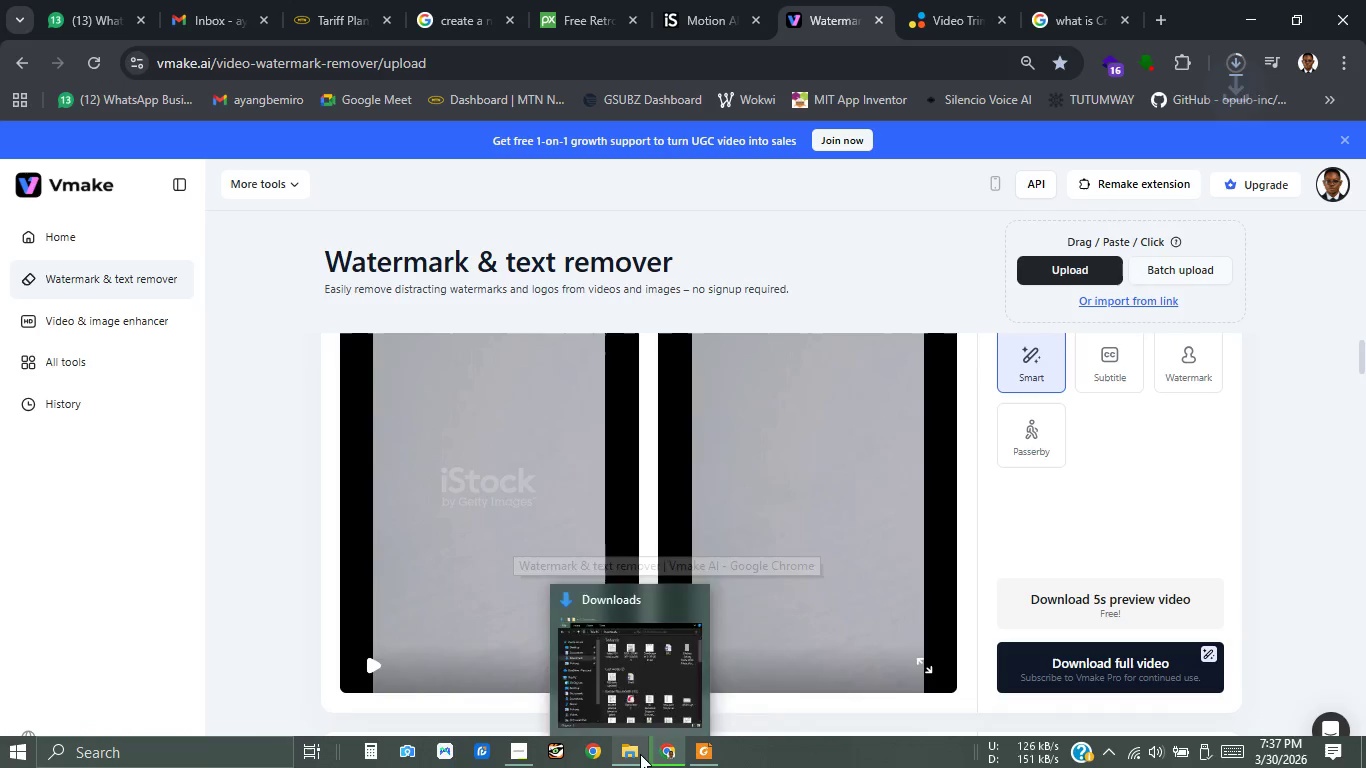 
left_click([640, 754])
 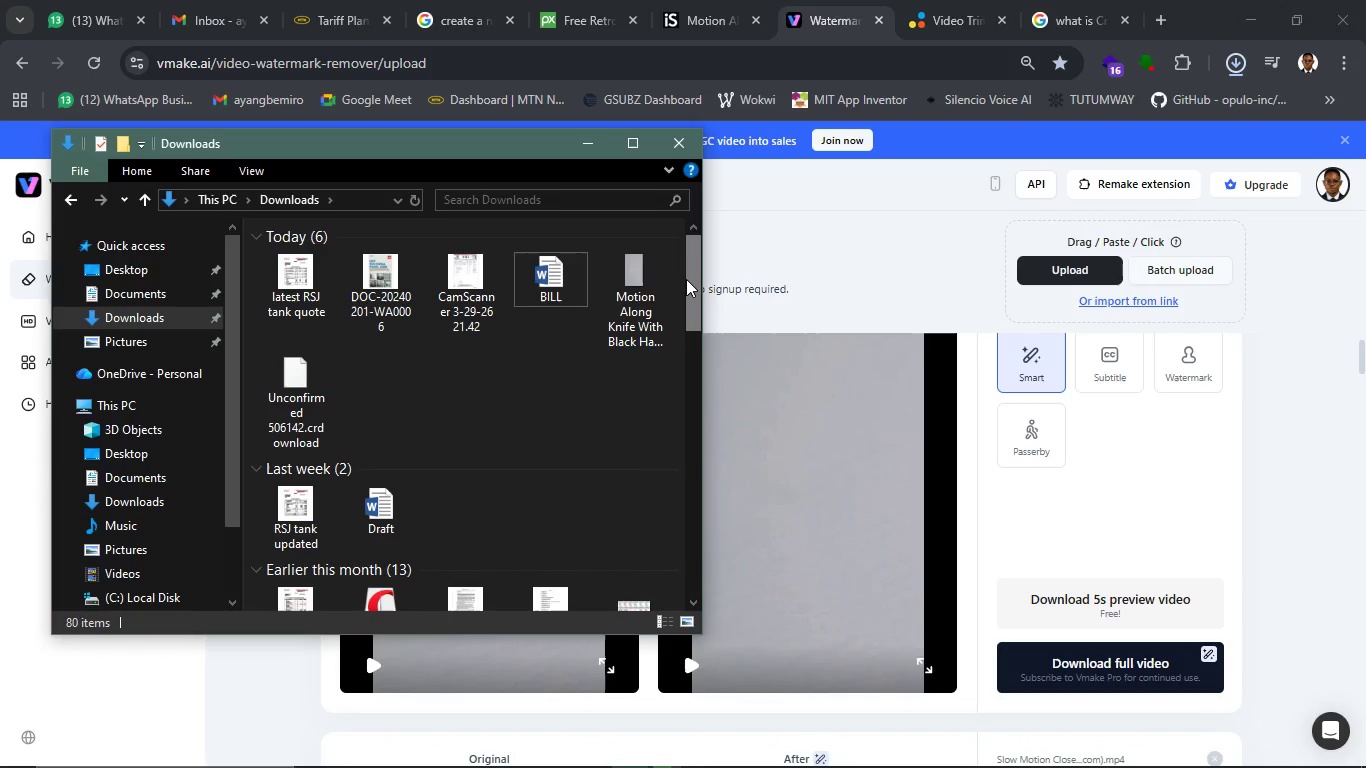 
left_click([641, 285])
 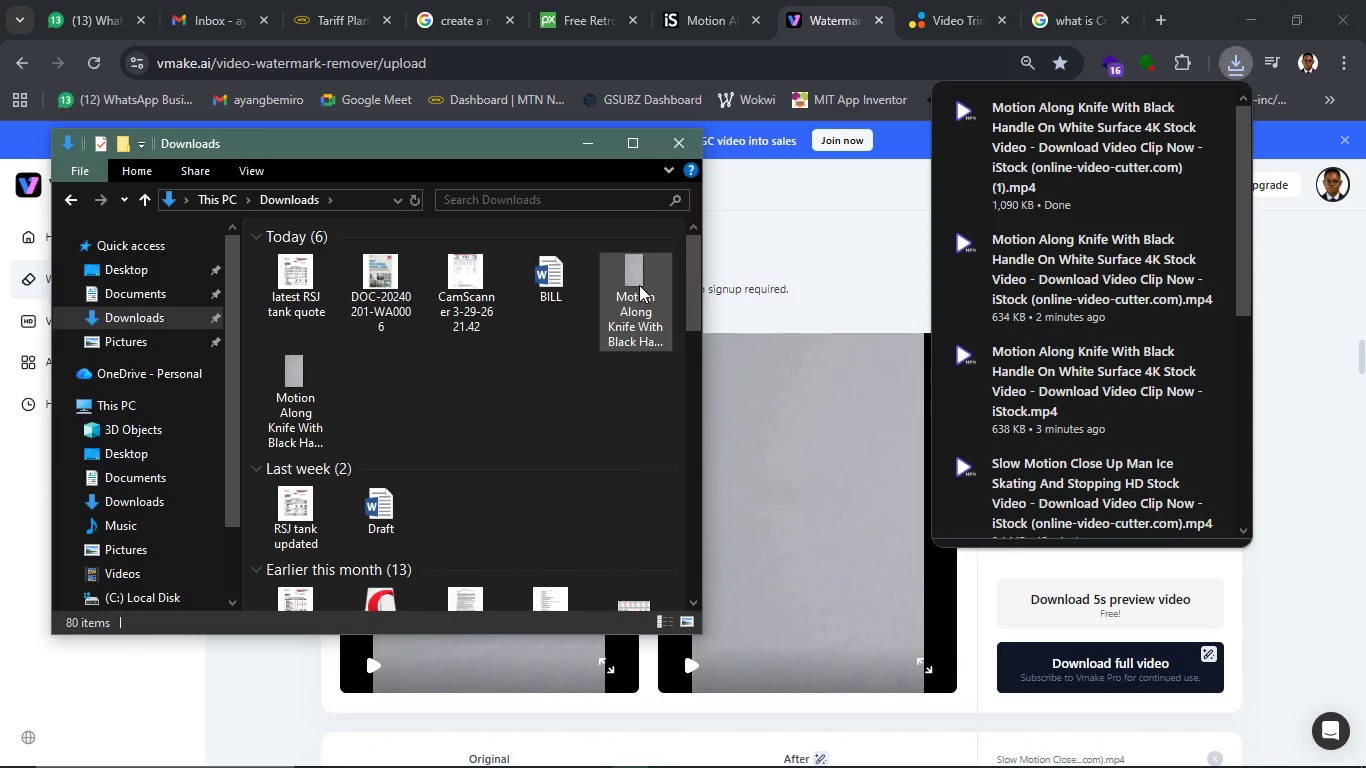 
hold_key(key=Delete, duration=0.39)
 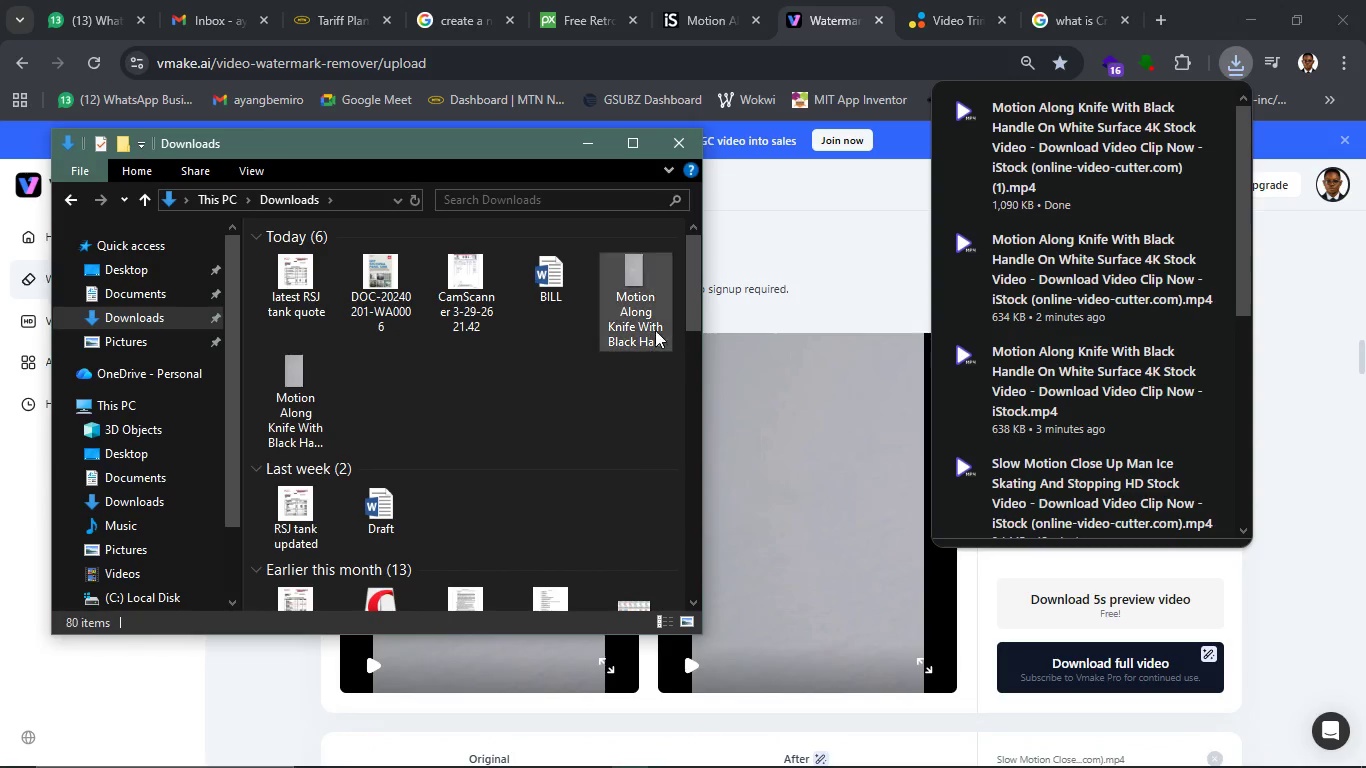 
left_click([650, 313])
 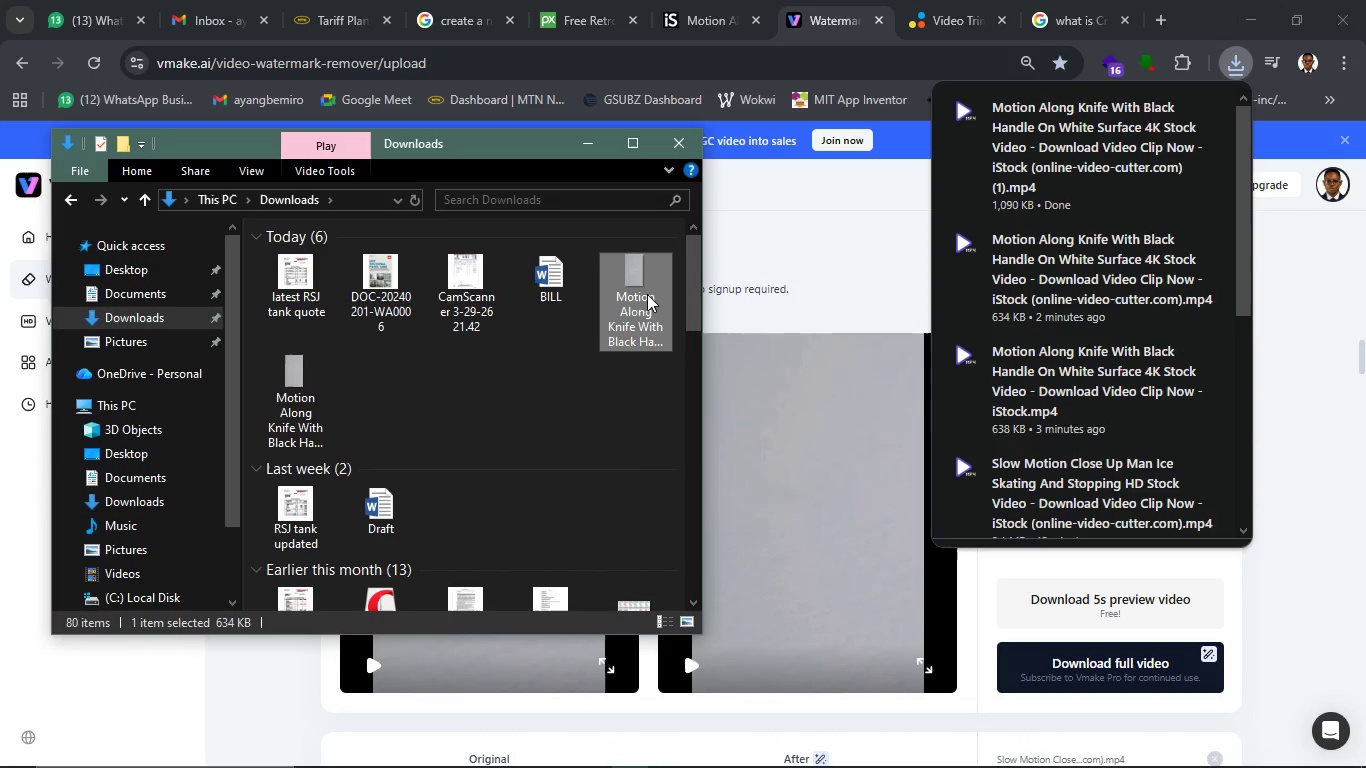 
key(Delete)
 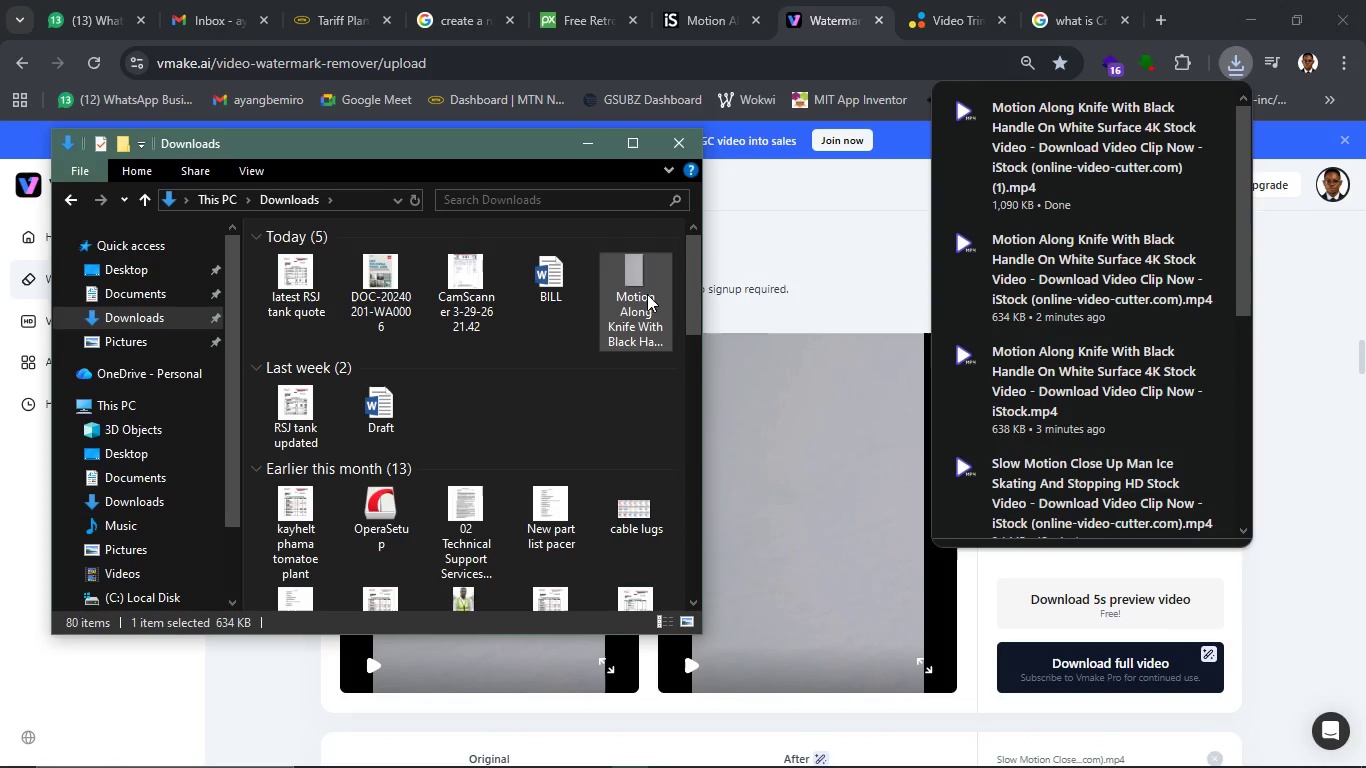 
key(Control+R)
 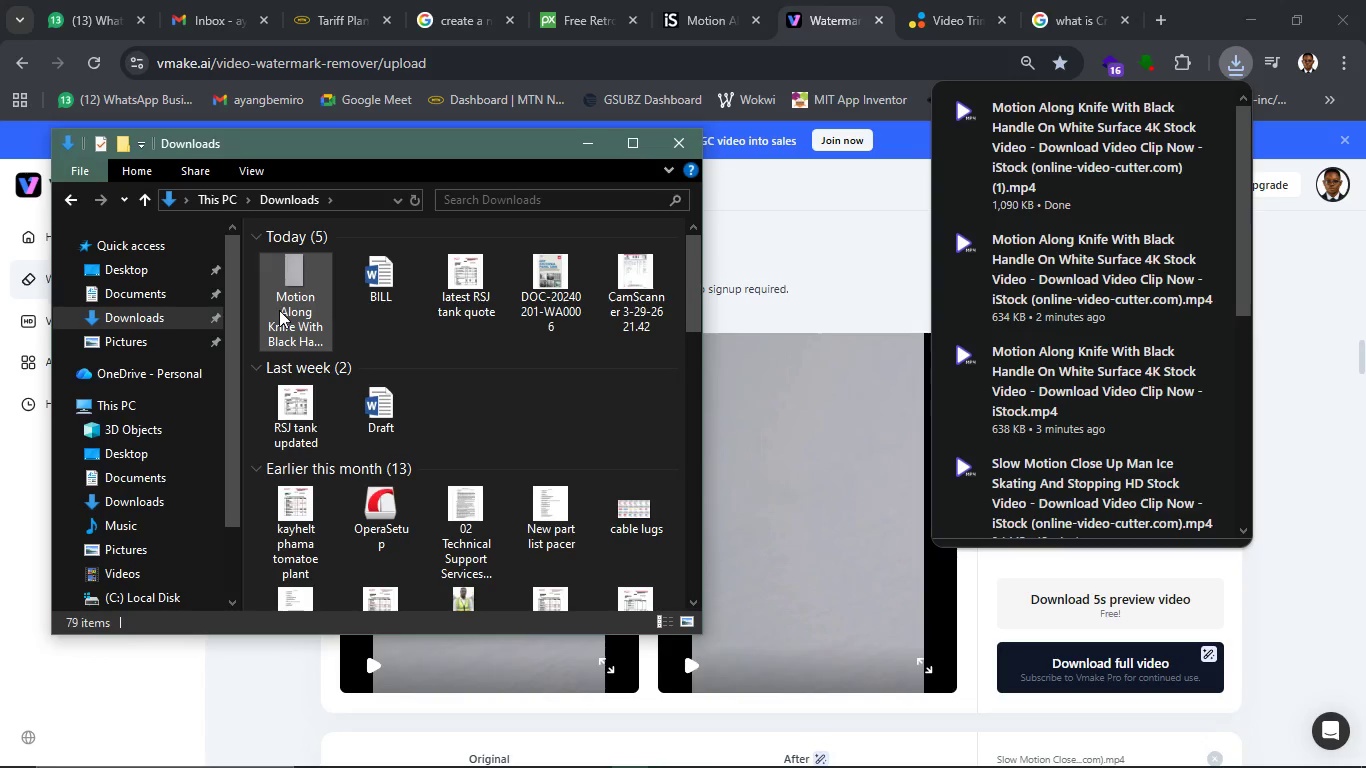 
wait(5.53)
 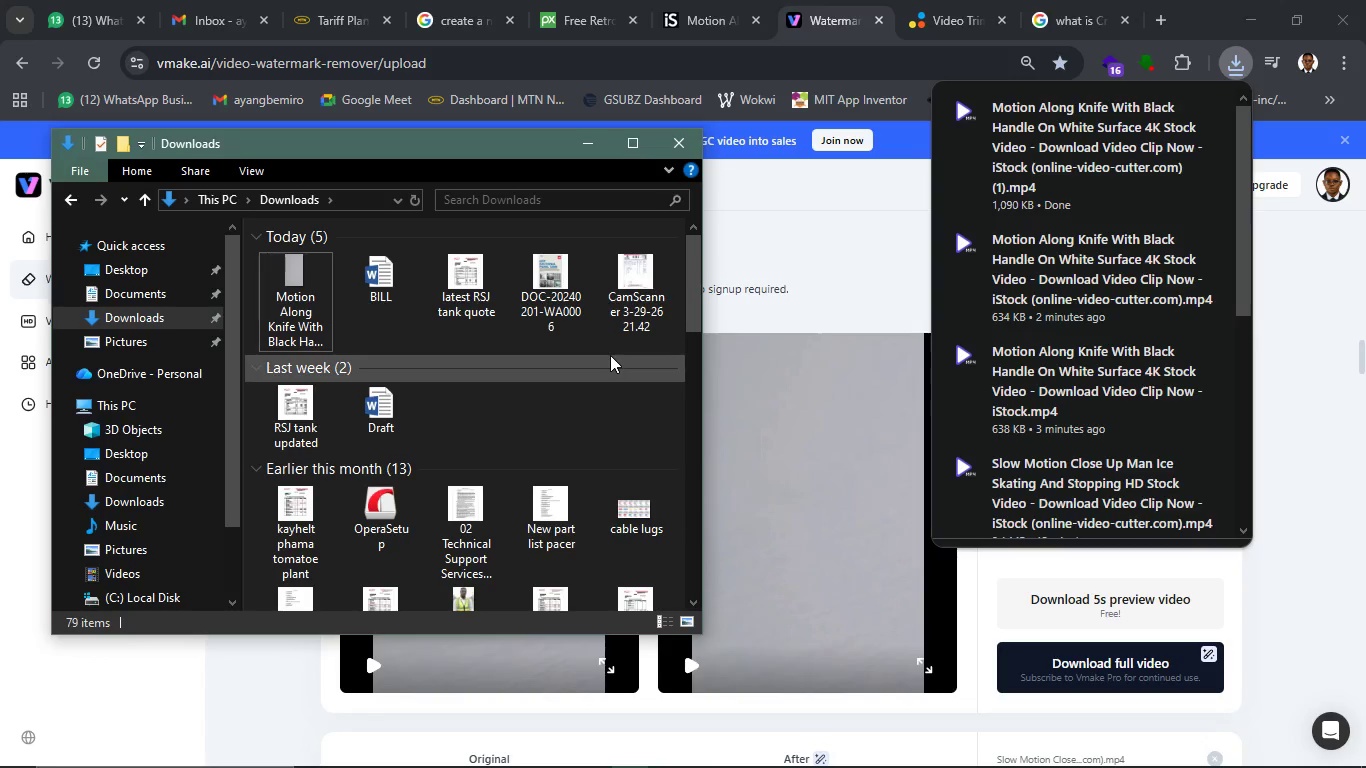 
left_click([279, 310])
 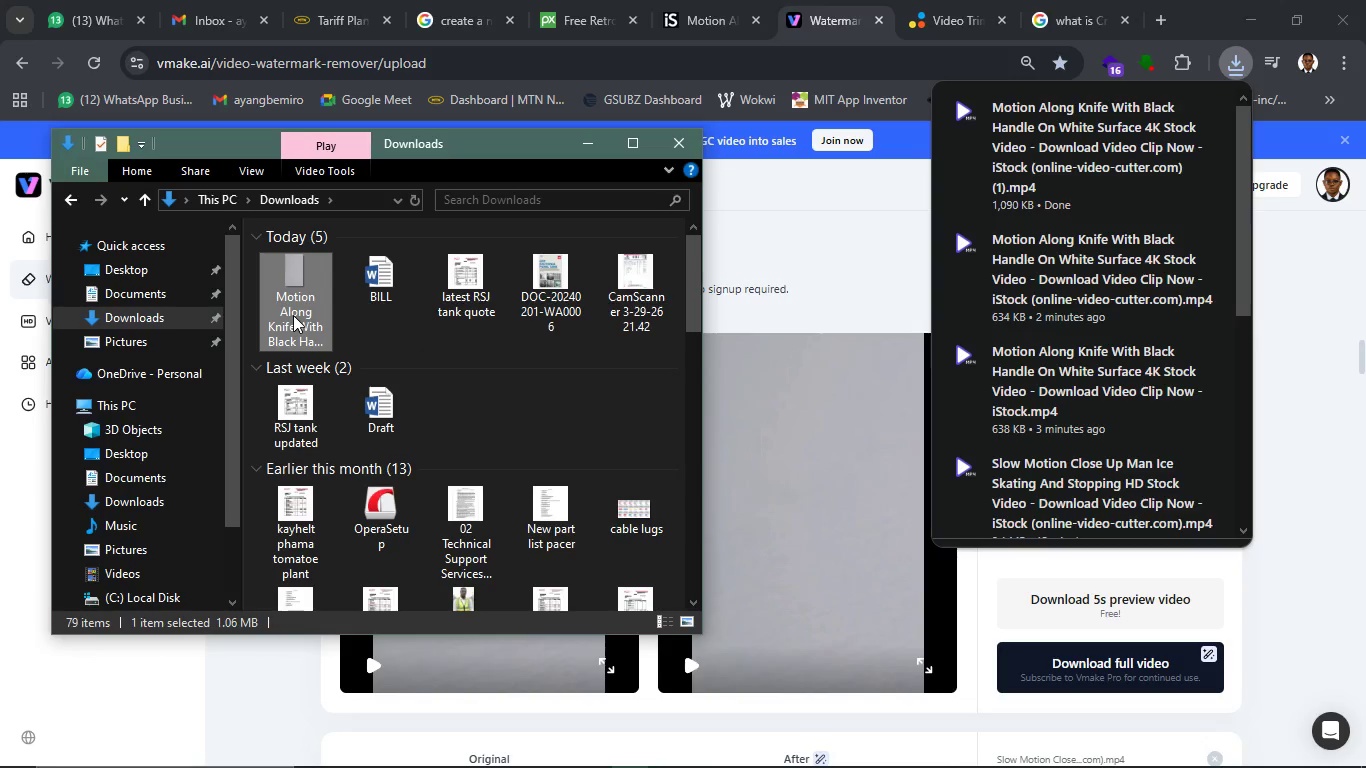 
key(F2)
 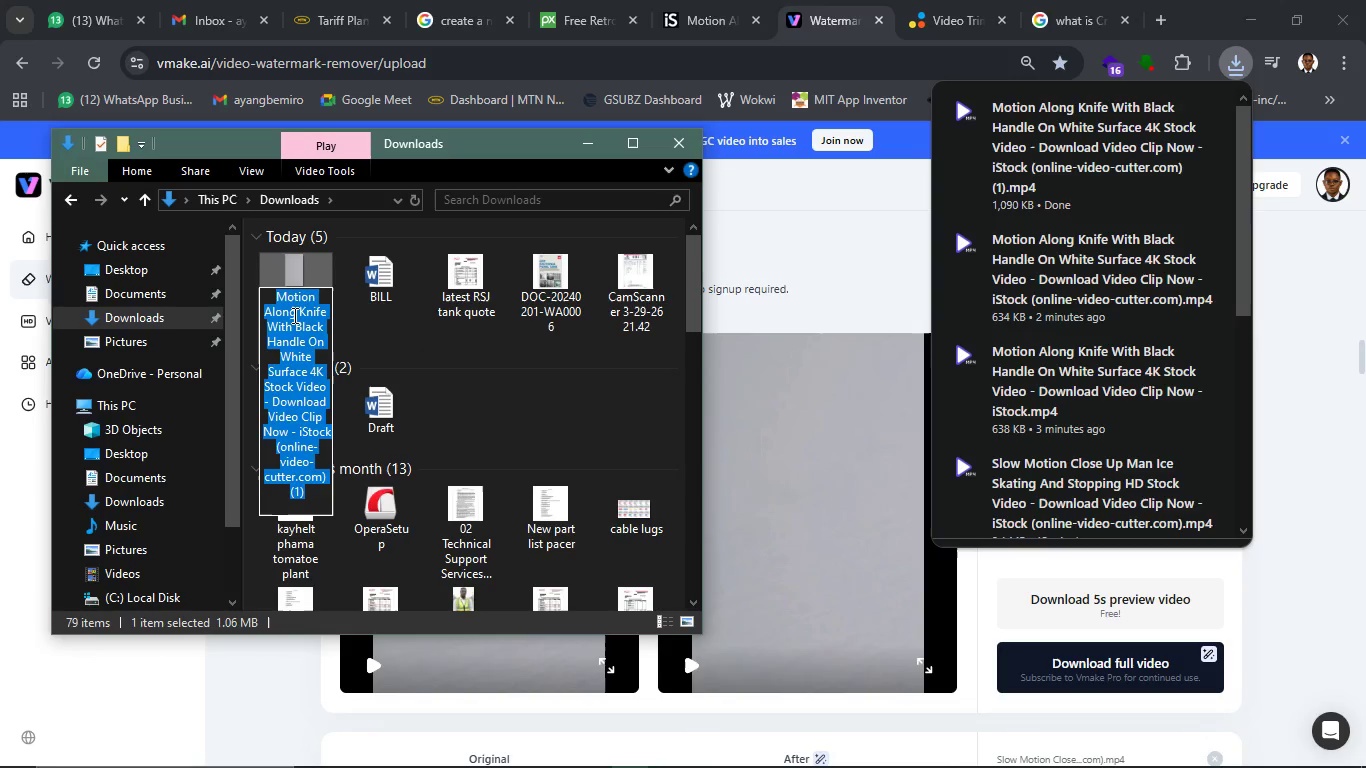 
key(1)
 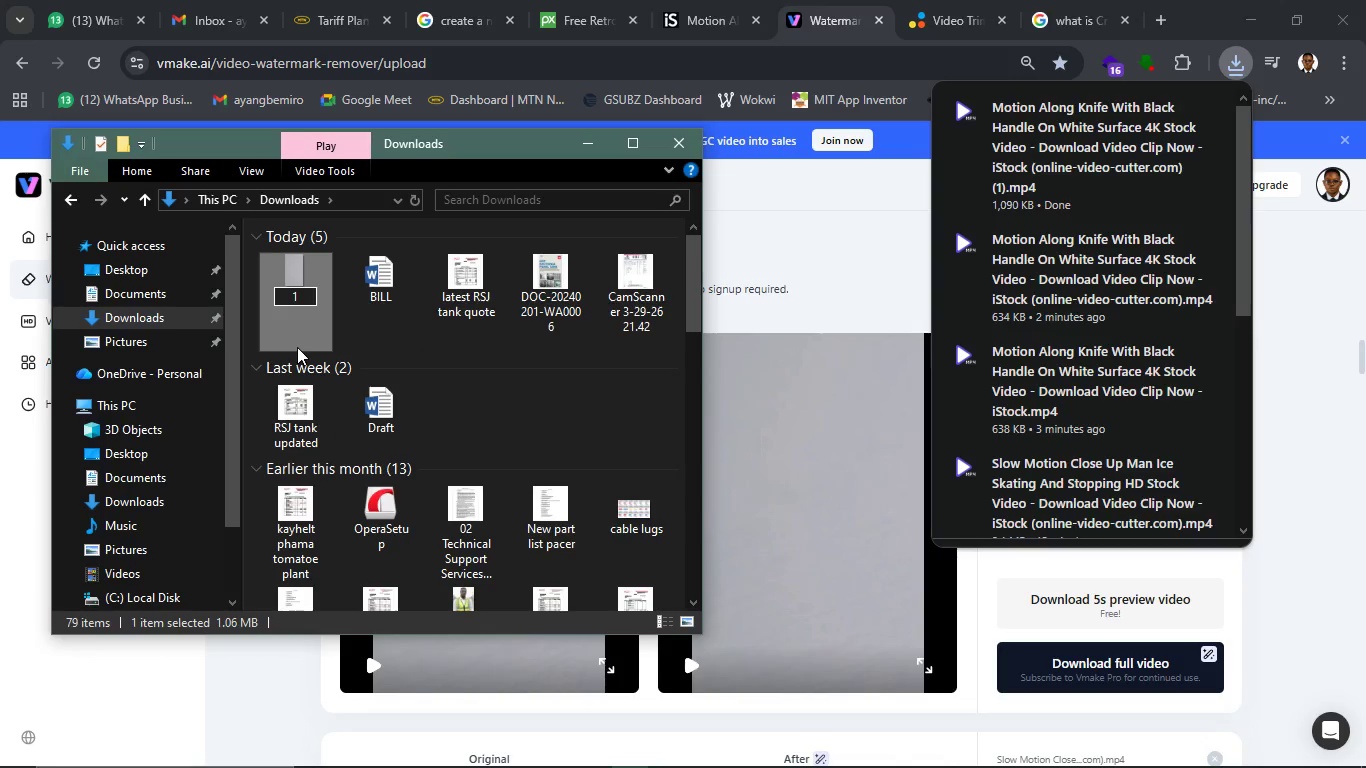 
key(Enter)
 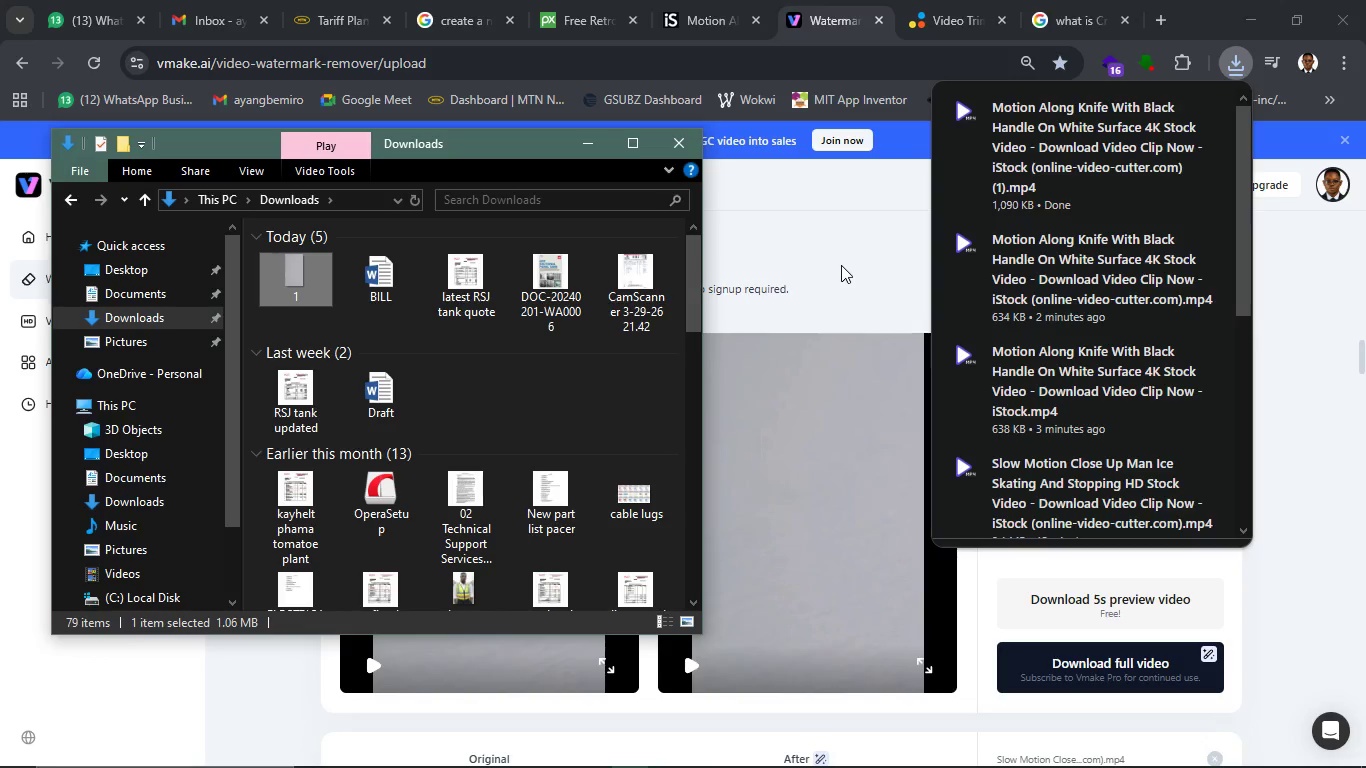 
left_click([841, 265])
 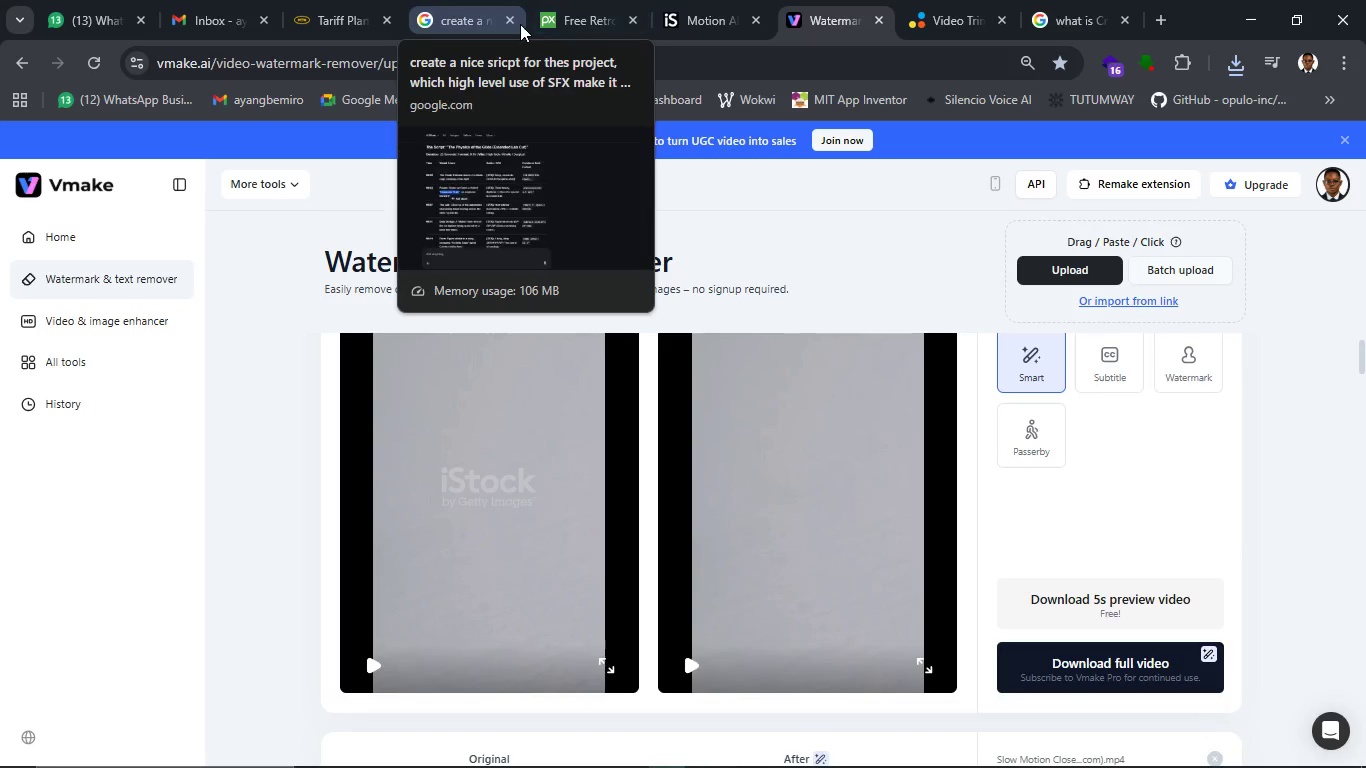 
left_click([447, 9])
 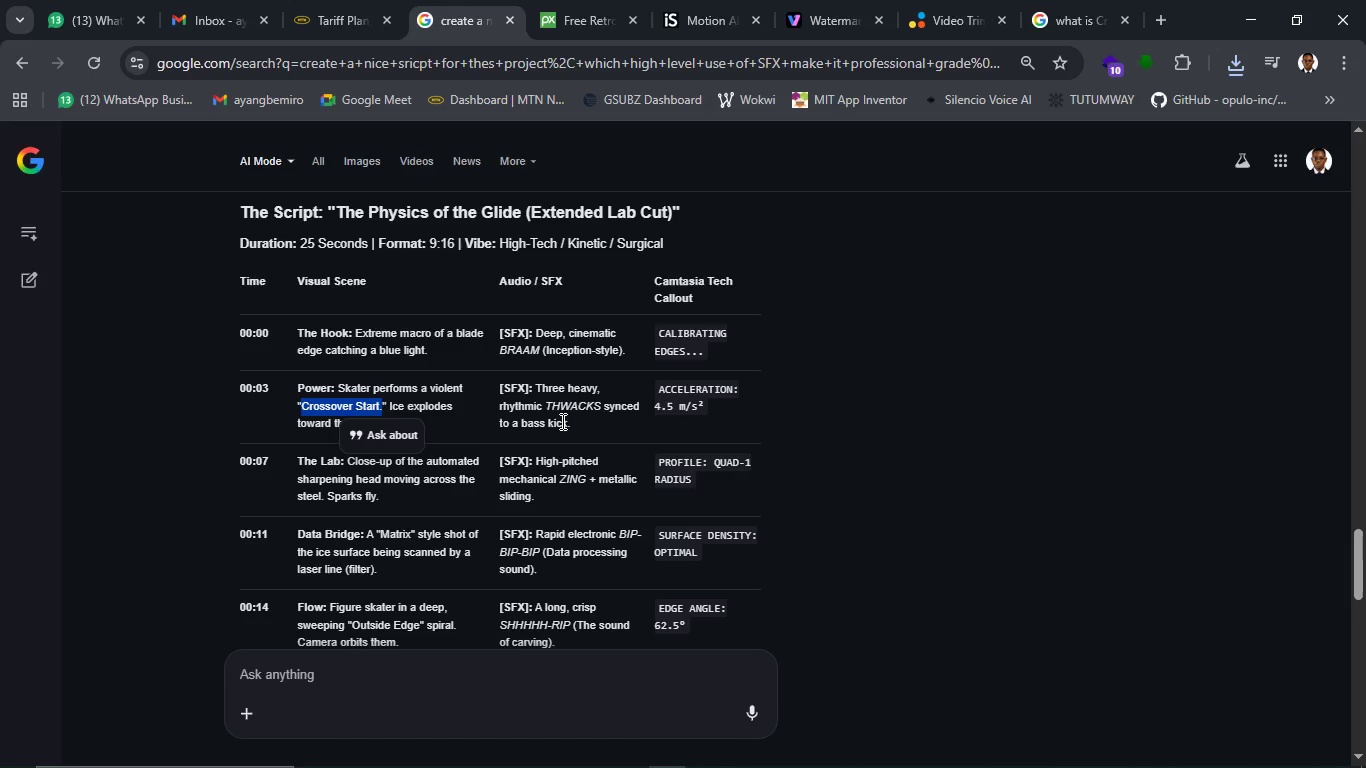 
wait(9.3)
 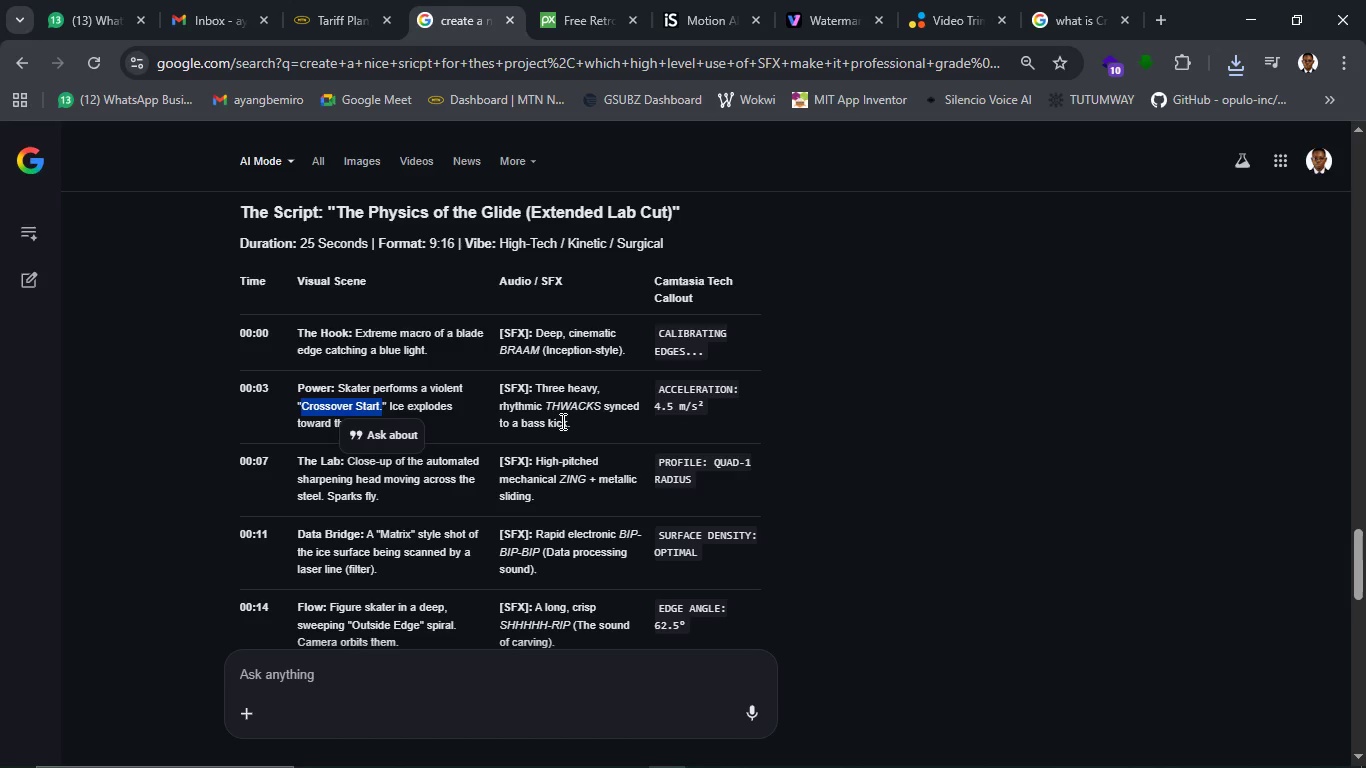 
left_click_drag(start_coordinate=[501, 410], to_coordinate=[566, 428])
 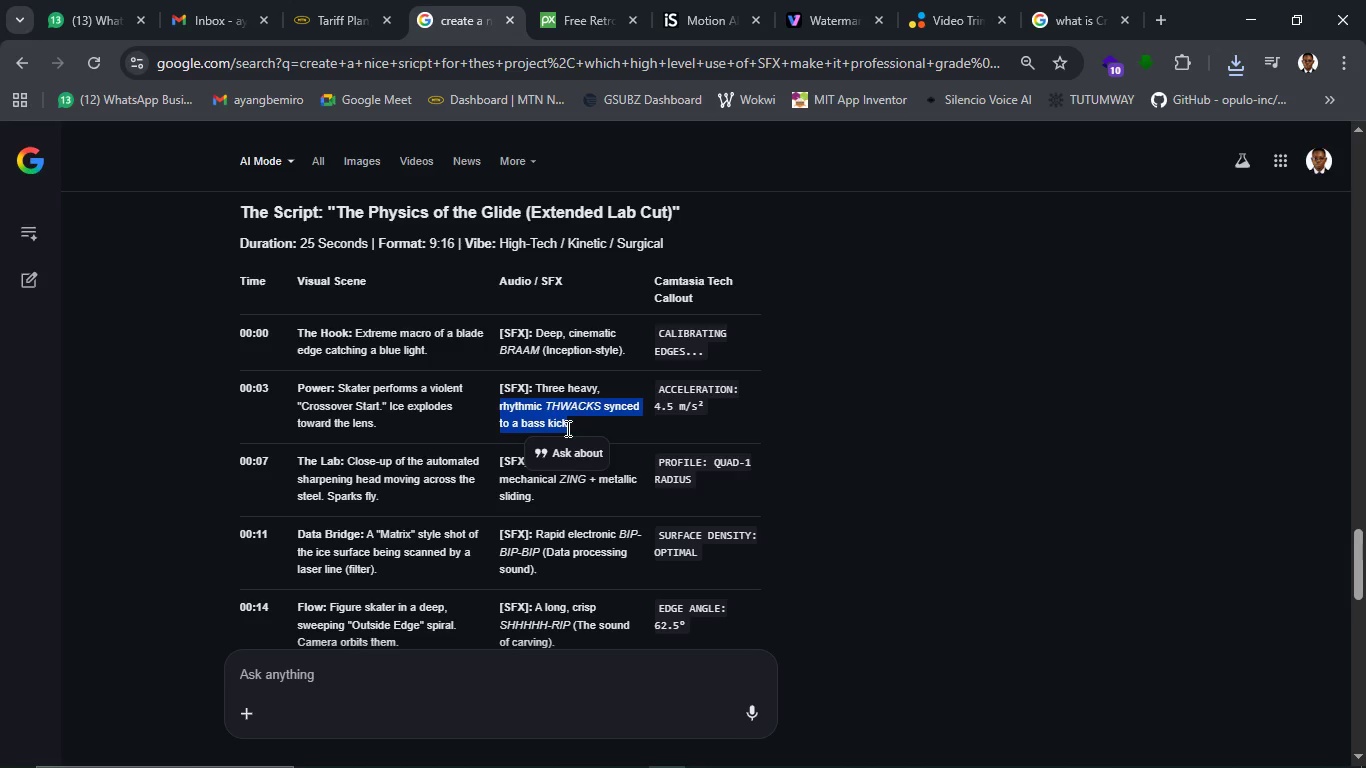 
key(Control+C)
 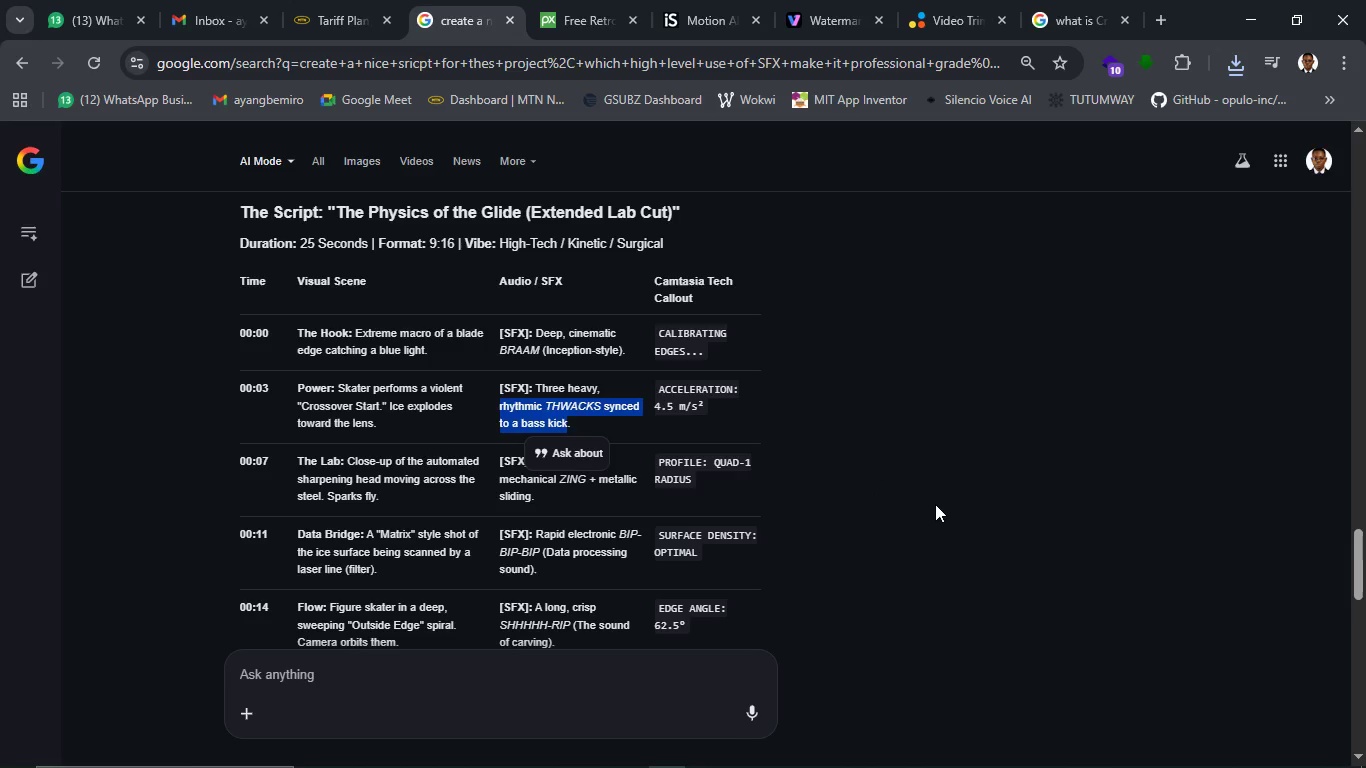 
left_click([935, 504])
 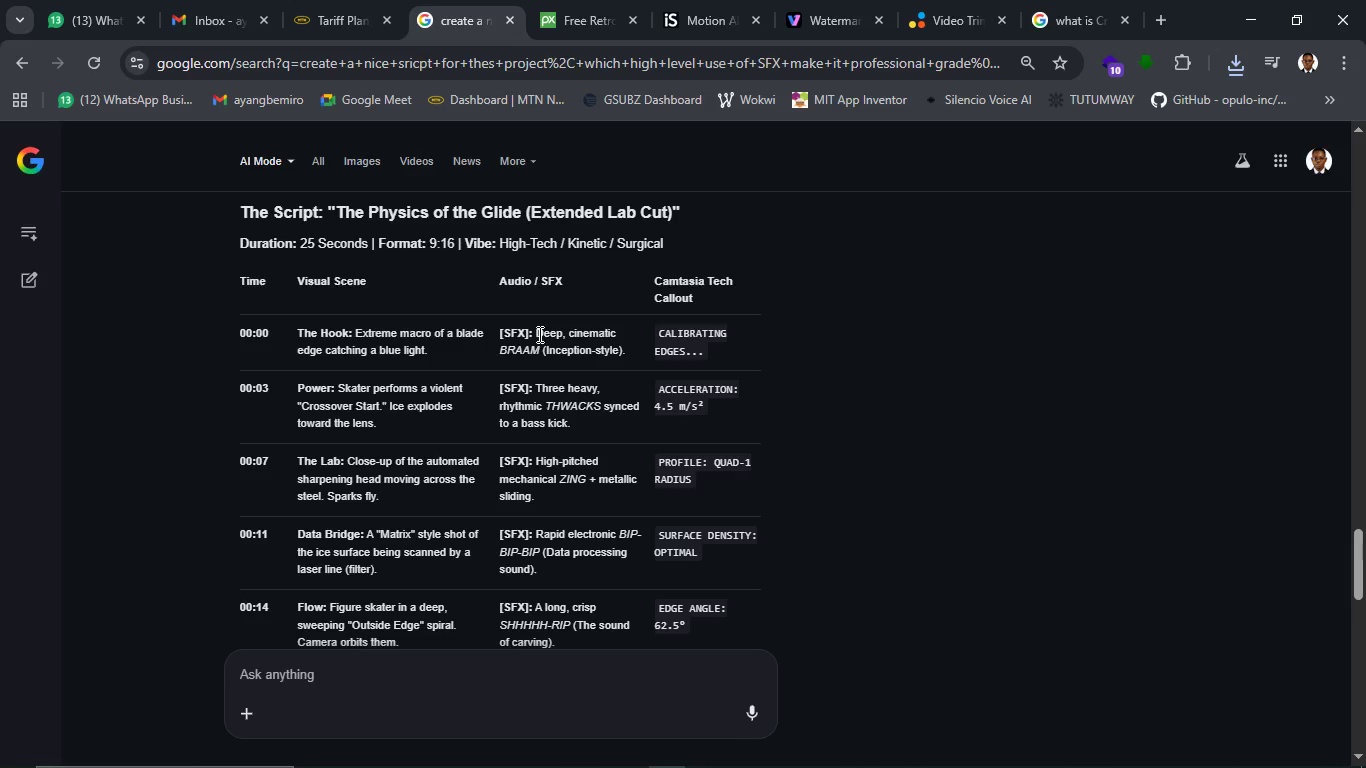 
left_click_drag(start_coordinate=[538, 334], to_coordinate=[623, 351])
 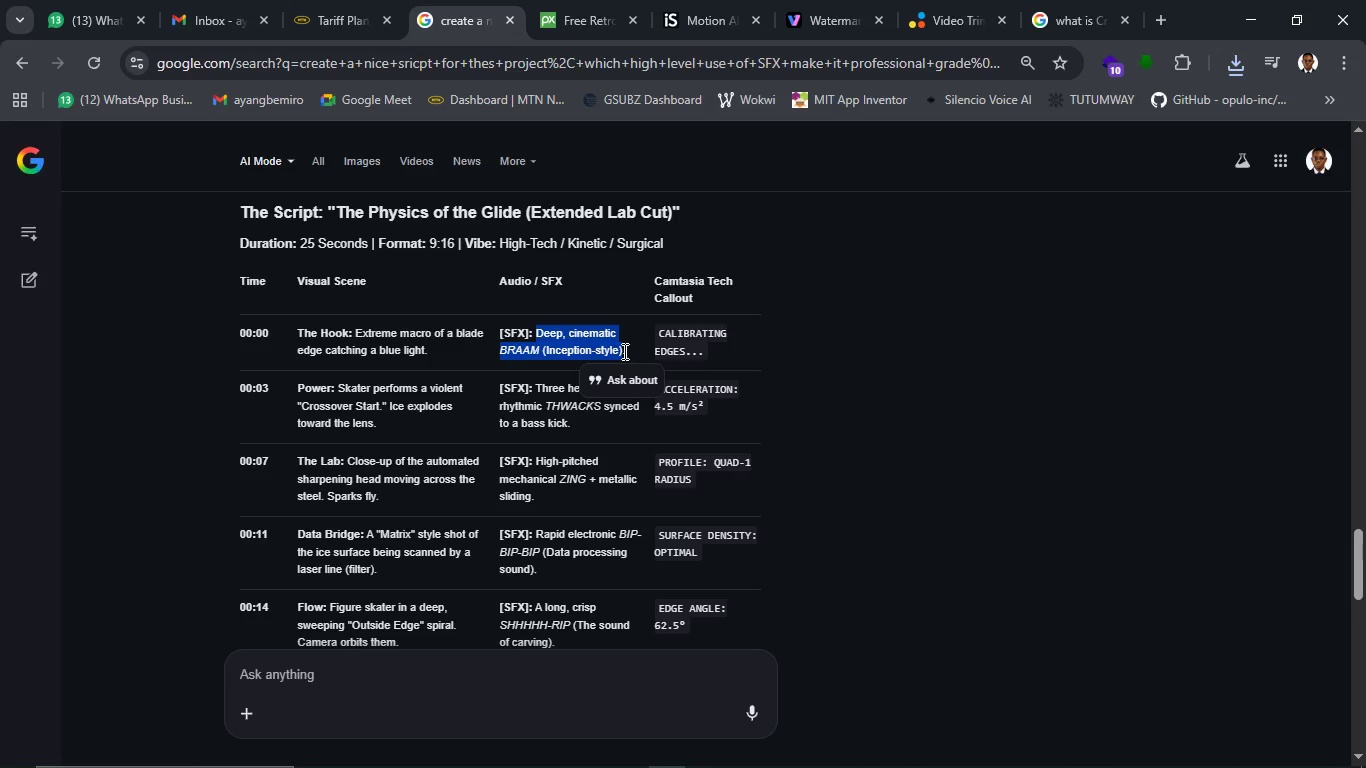 
key(Control+C)
 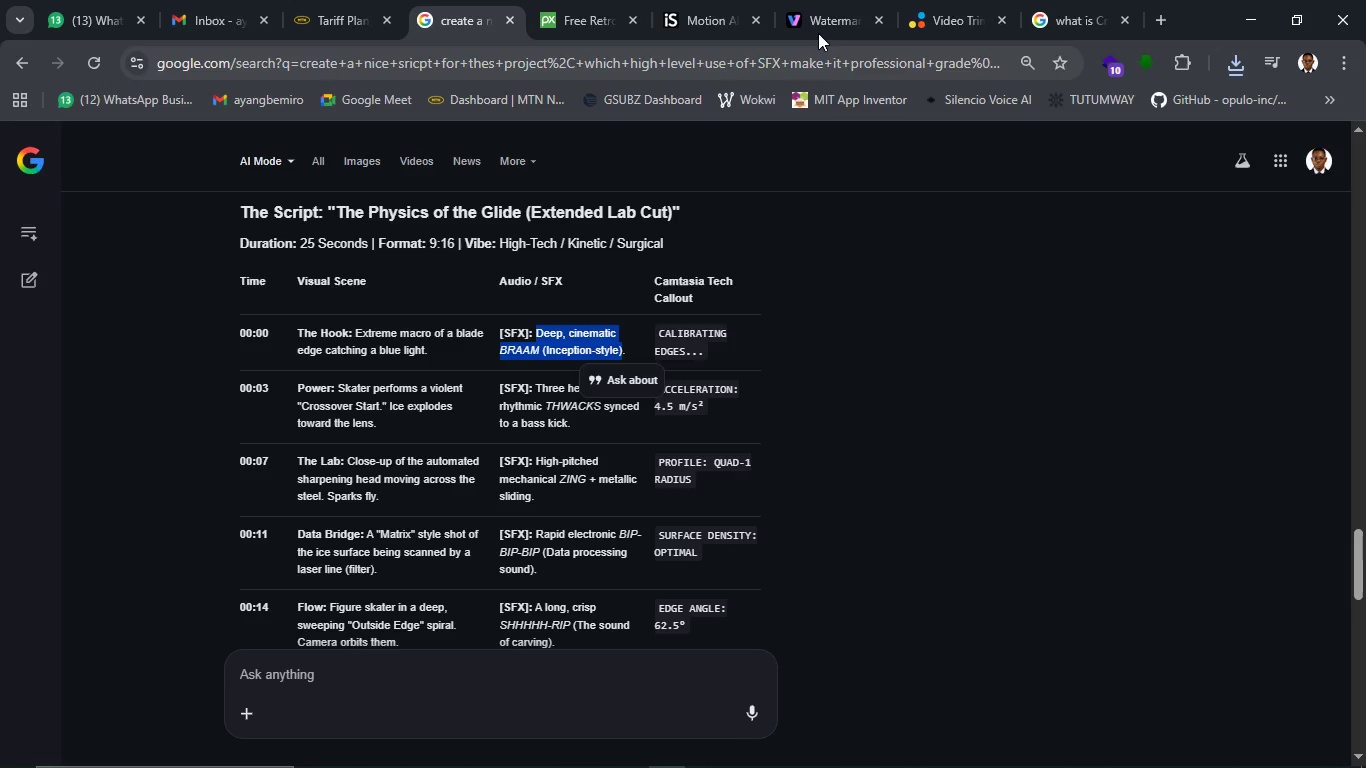 
left_click([573, 0])
 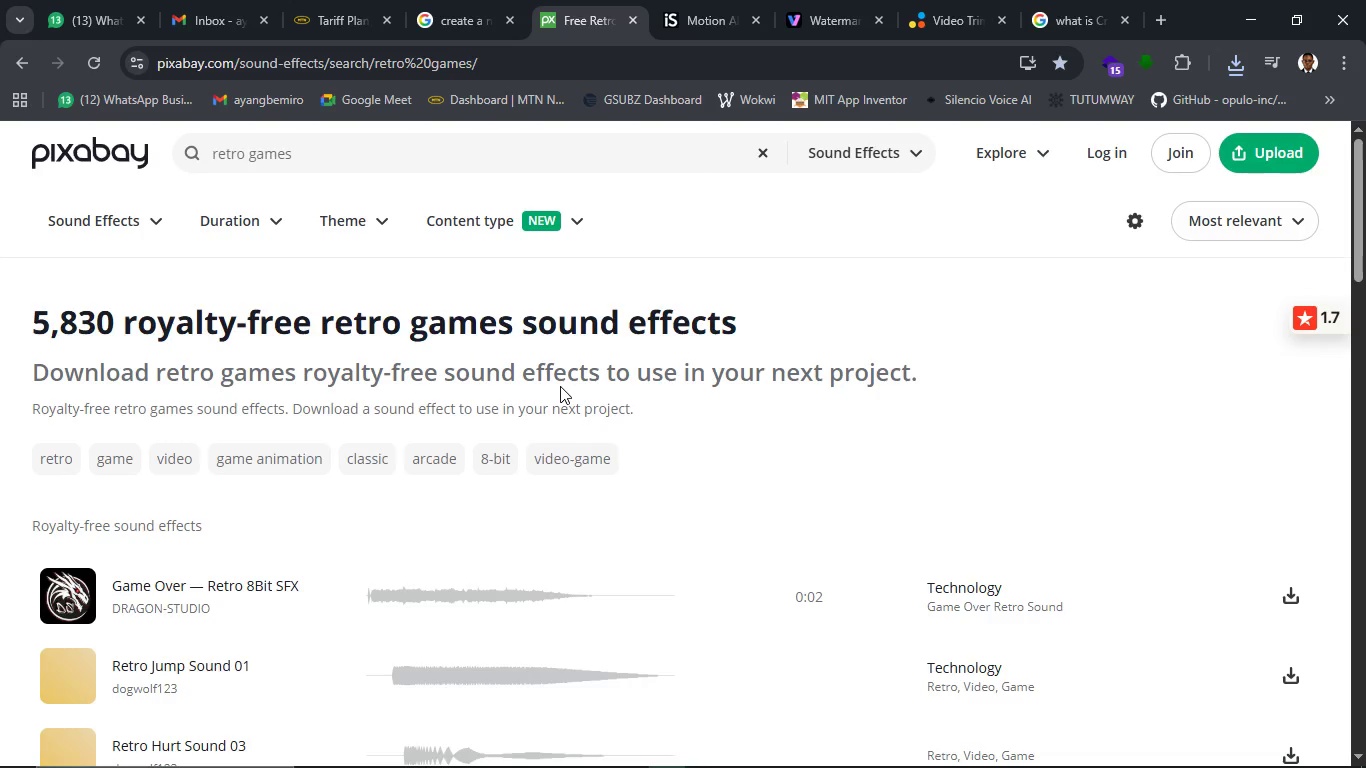 
scroll: coordinate [558, 388], scroll_direction: up, amount: 5.0
 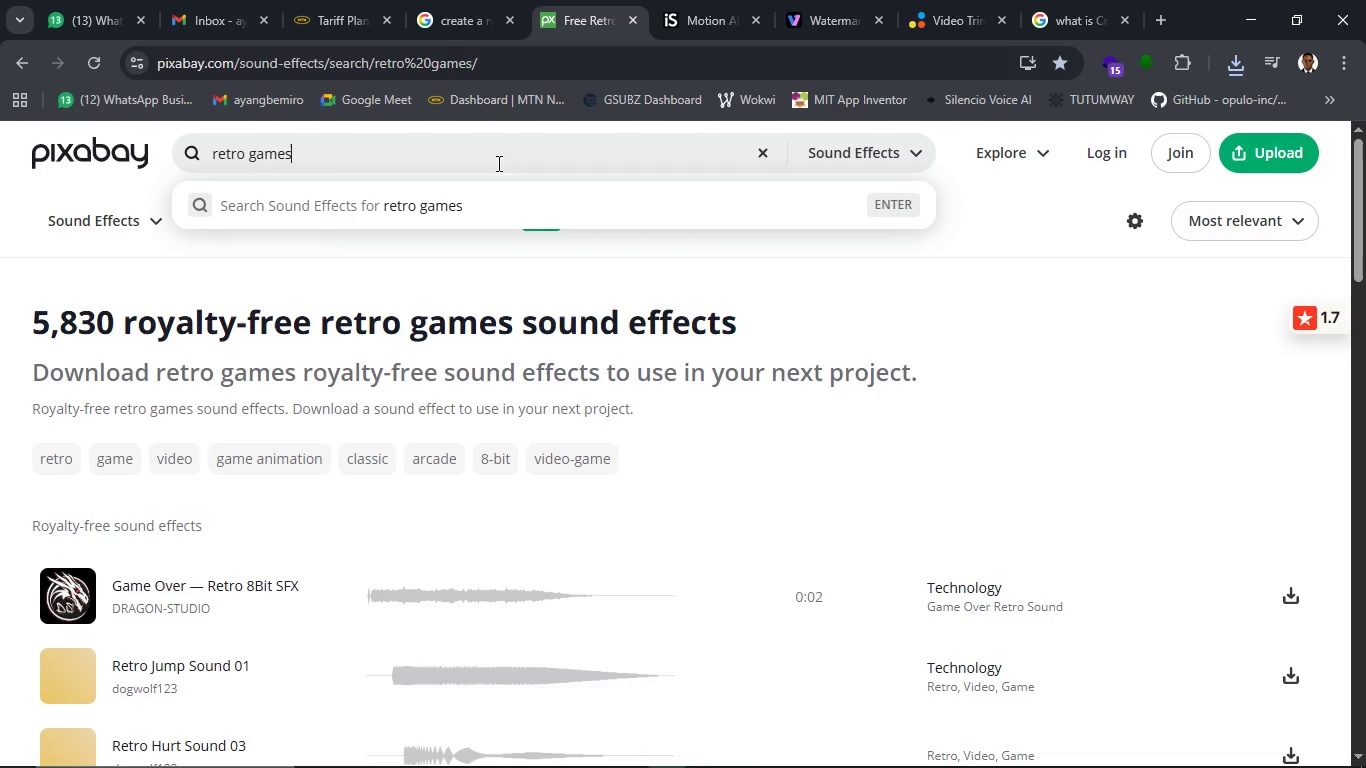 
left_click_drag(start_coordinate=[482, 158], to_coordinate=[145, 183])
 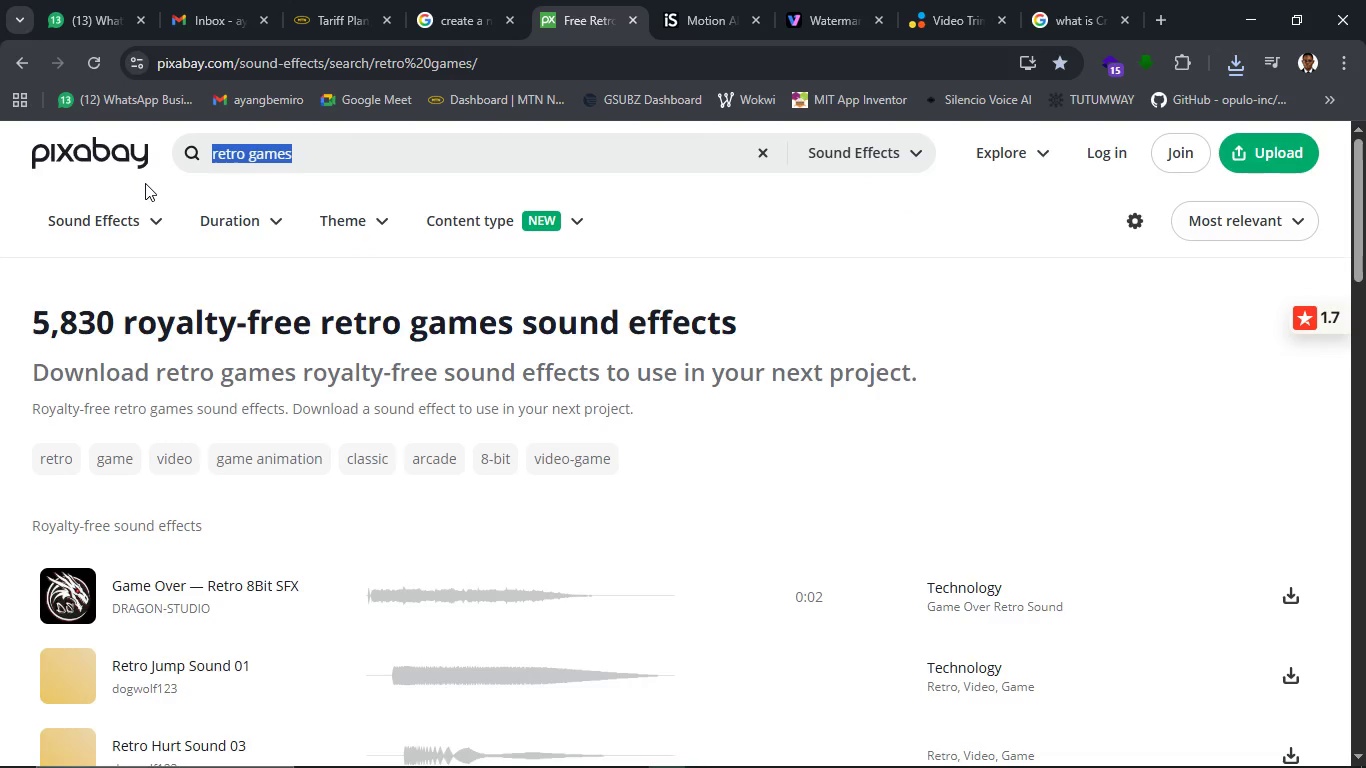 
key(Control+V)
 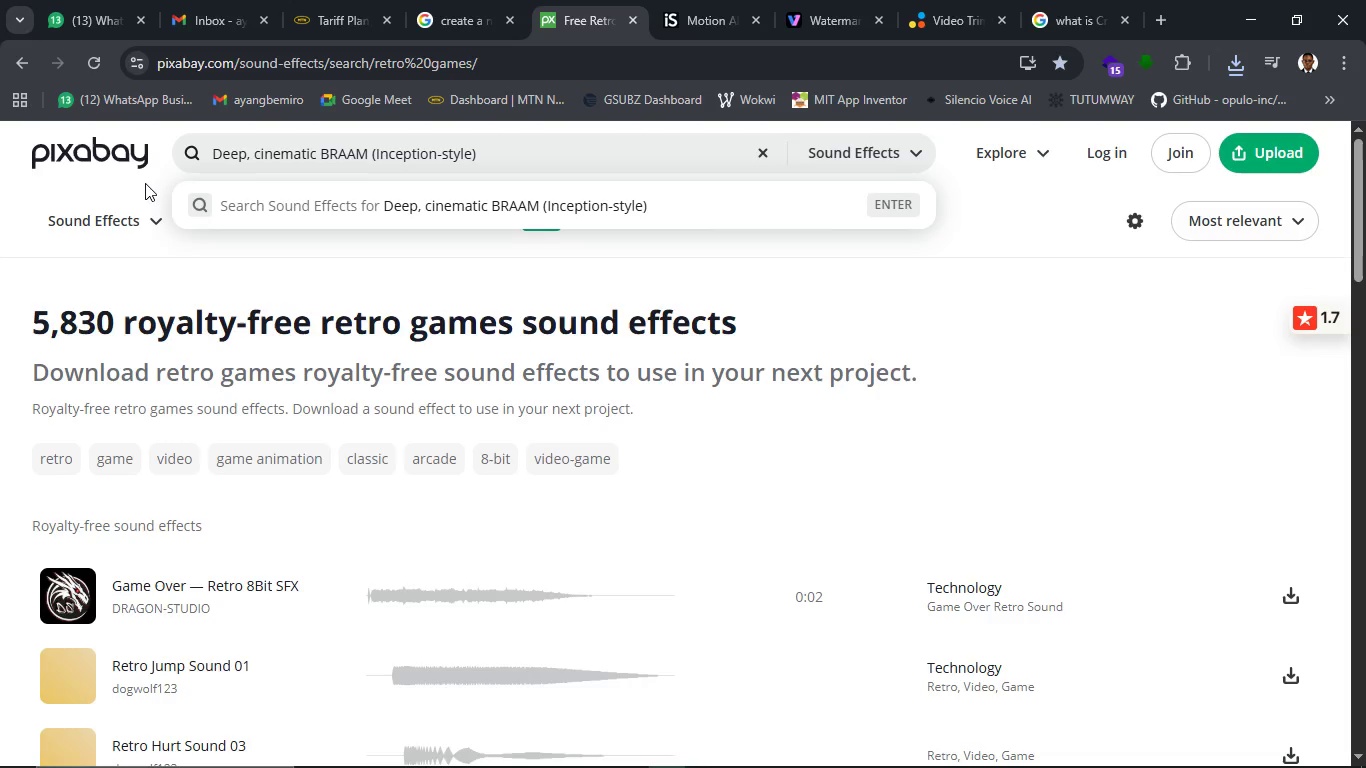 
key(Enter)
 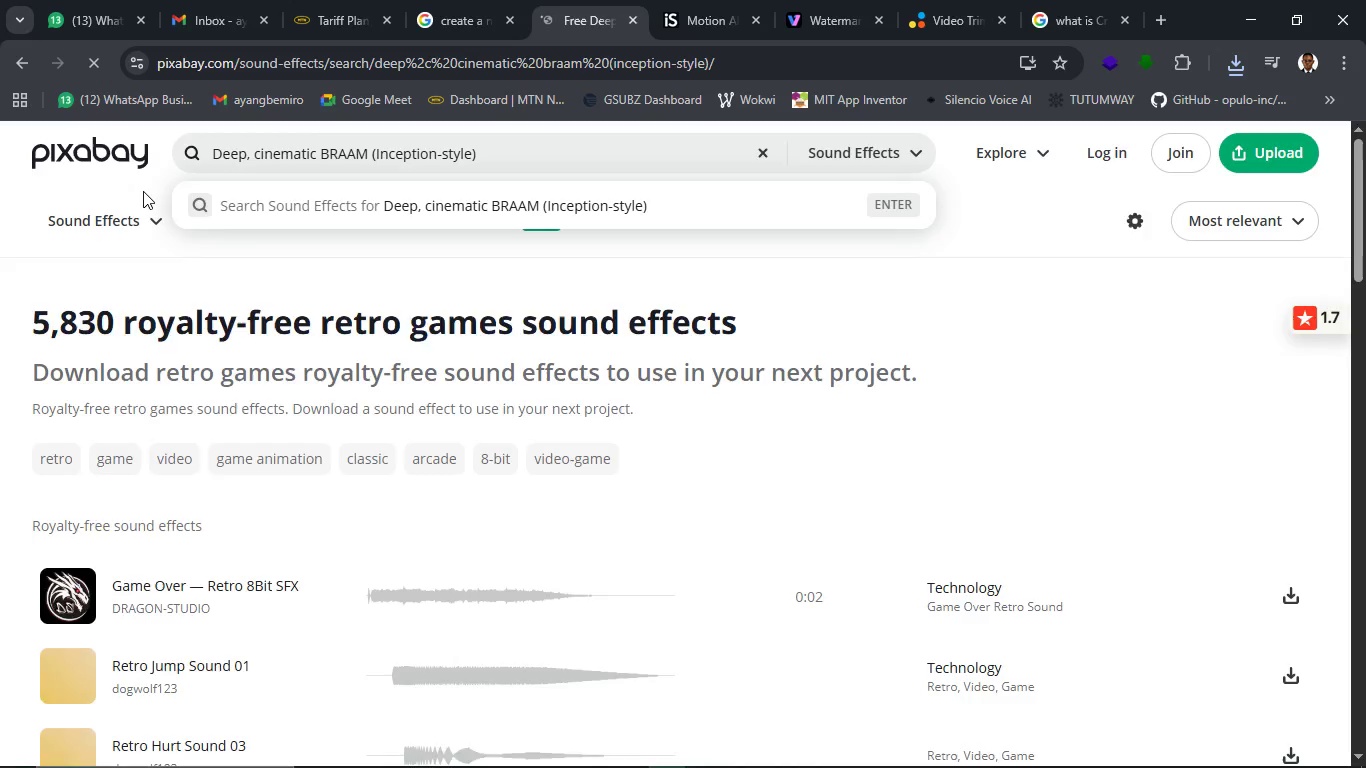 
wait(8.89)
 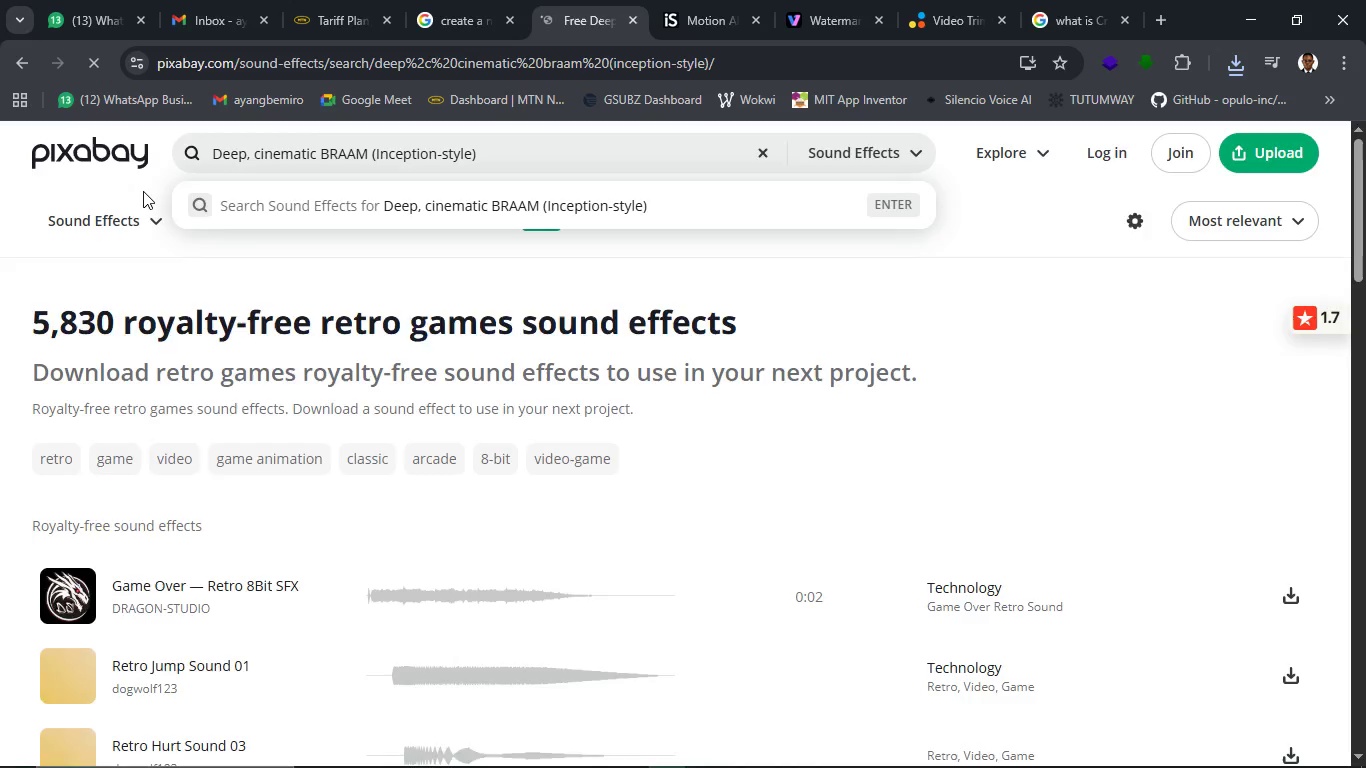 
left_click([631, 154])
 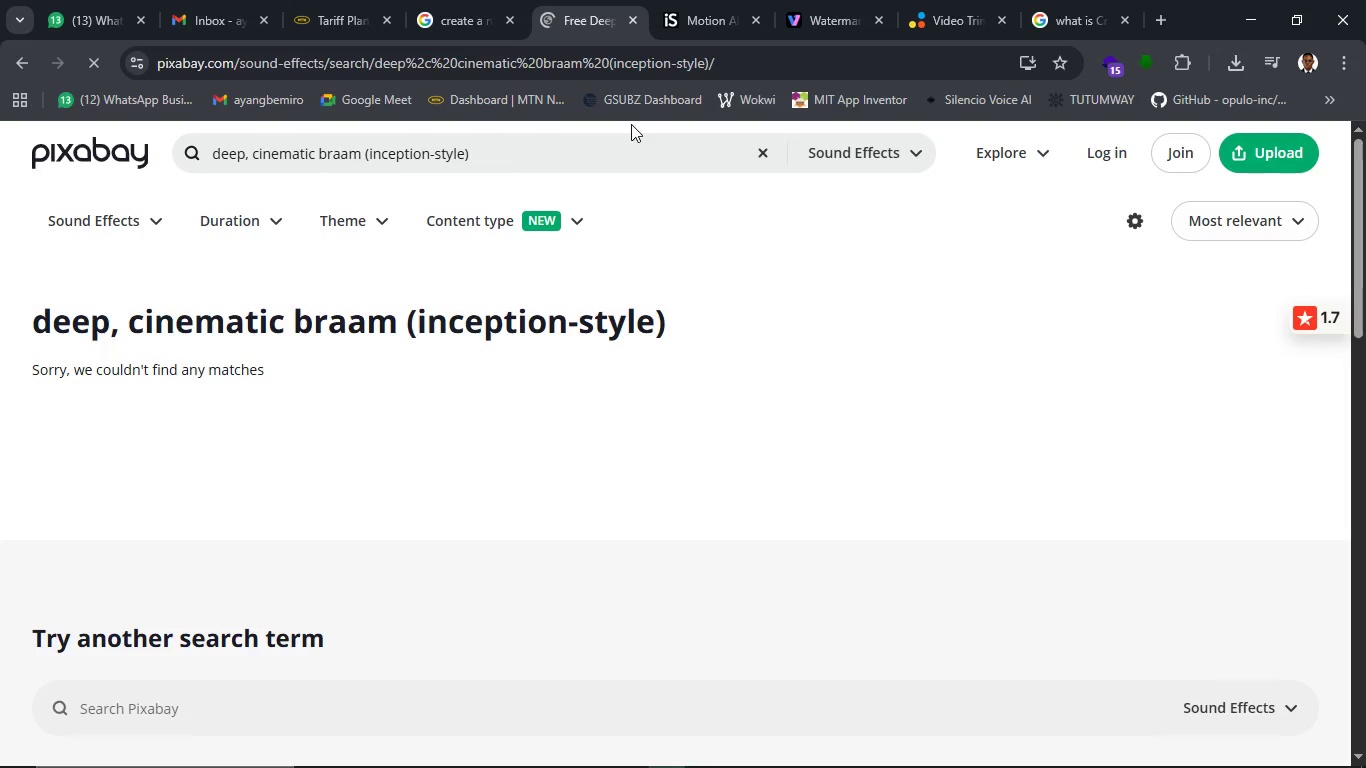 
key(Backspace)
 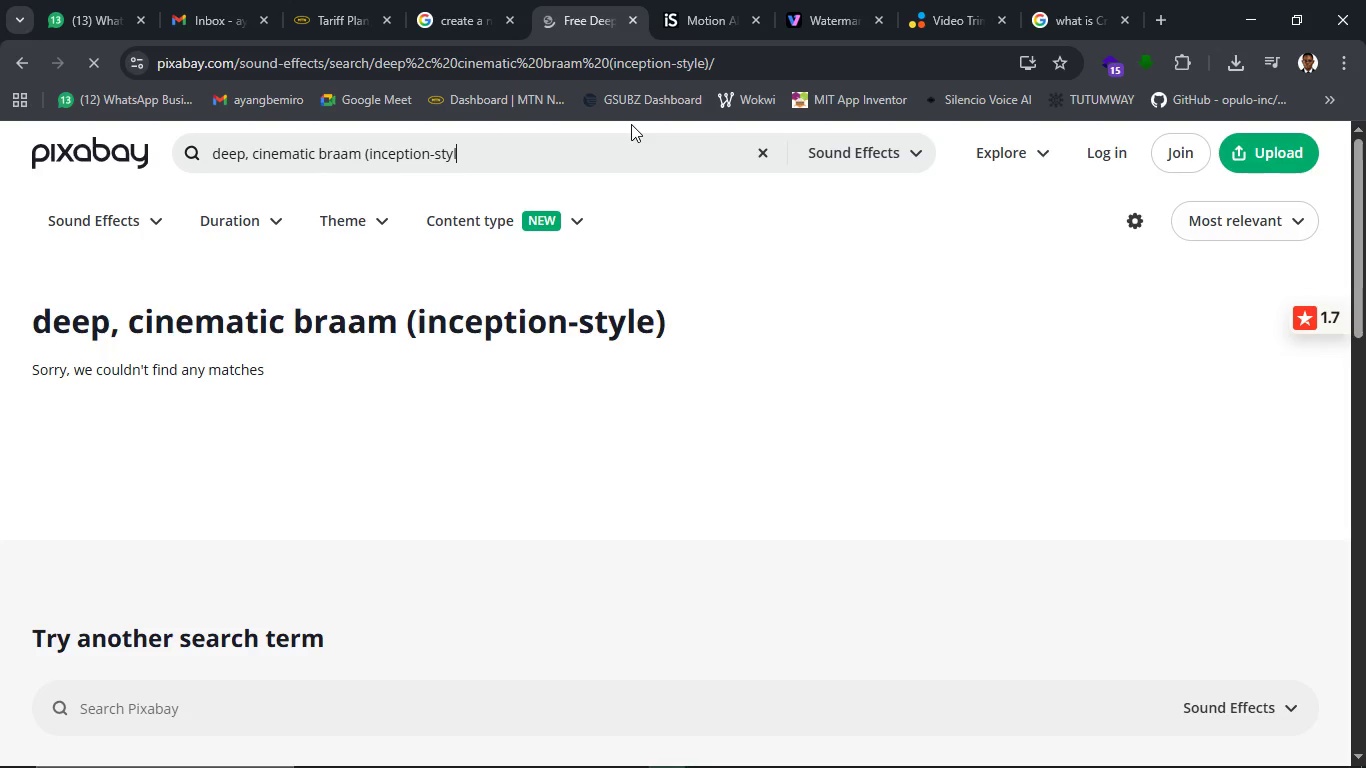 
hold_key(key=Backspace, duration=0.98)
 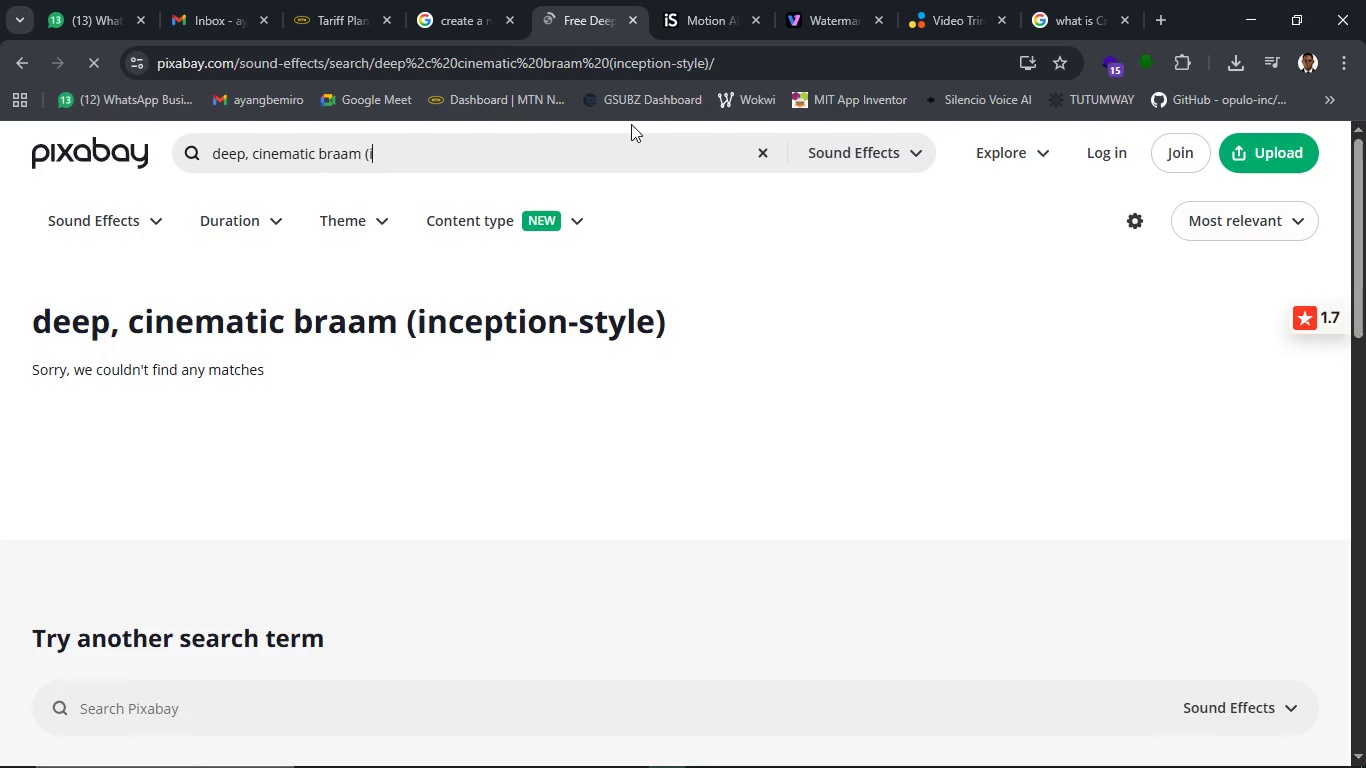 
key(Backspace)
 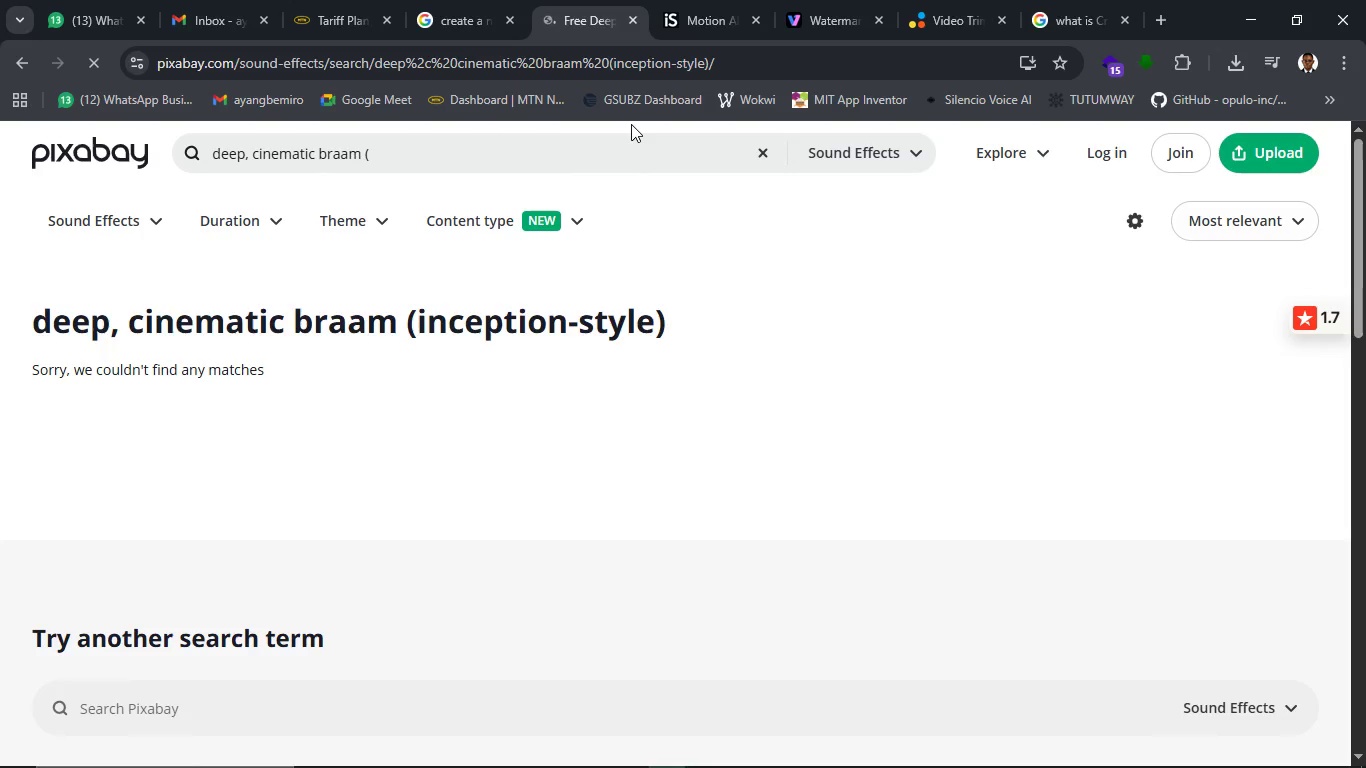 
key(Backspace)
 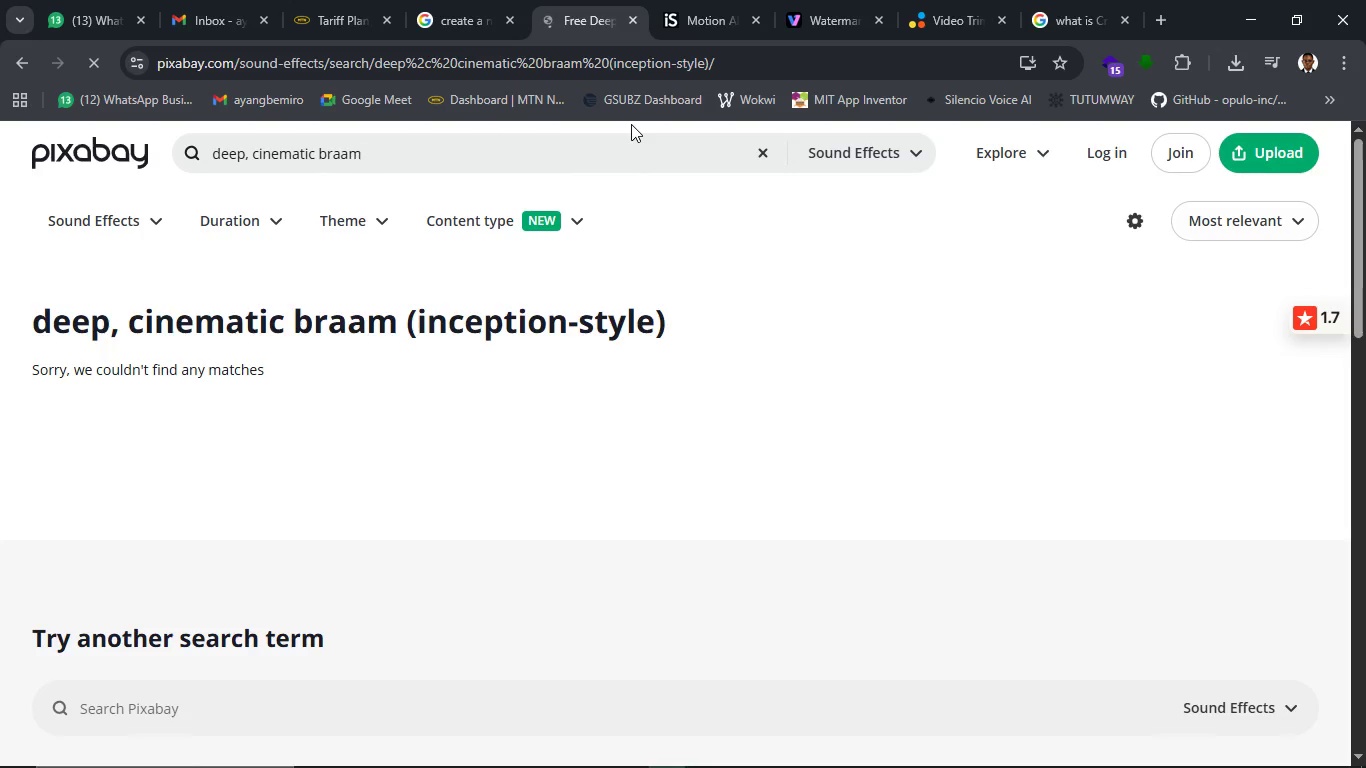 
key(Backspace)
 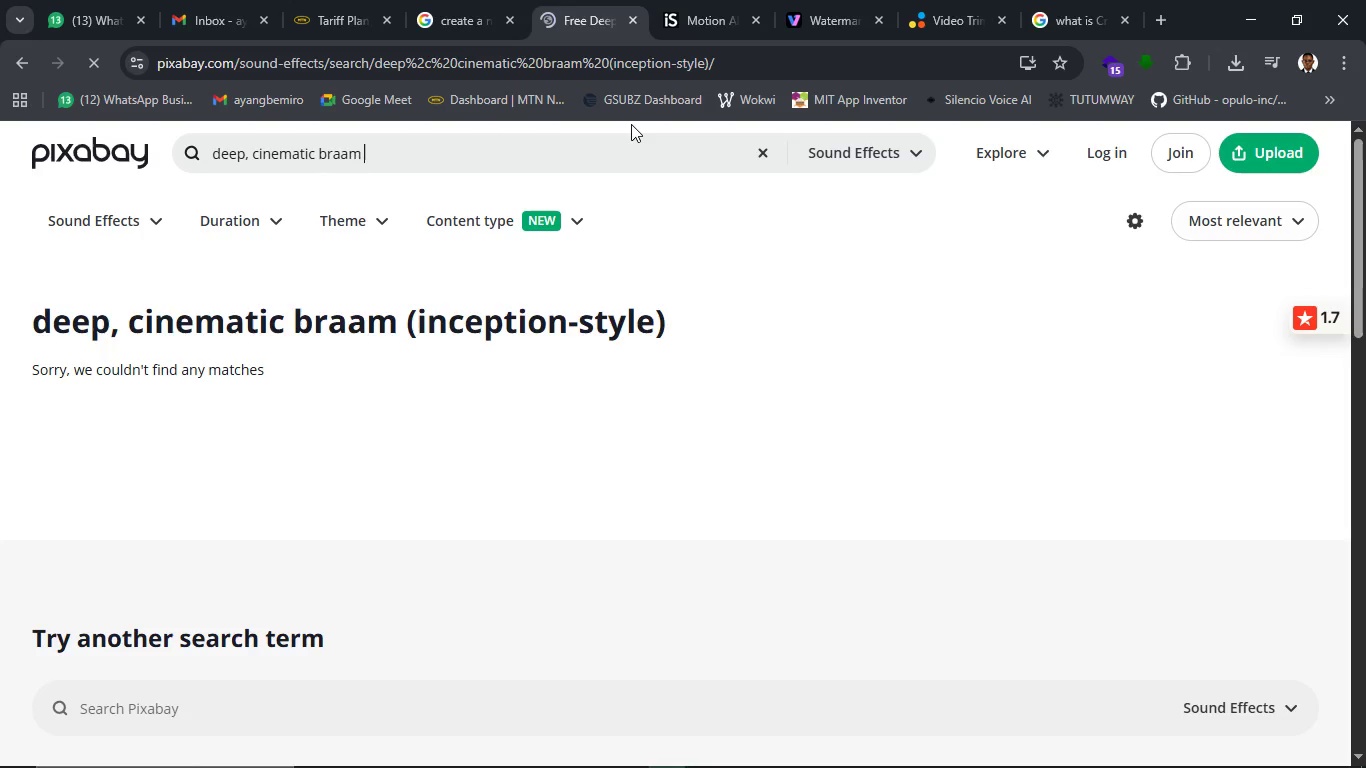 
key(Backspace)
 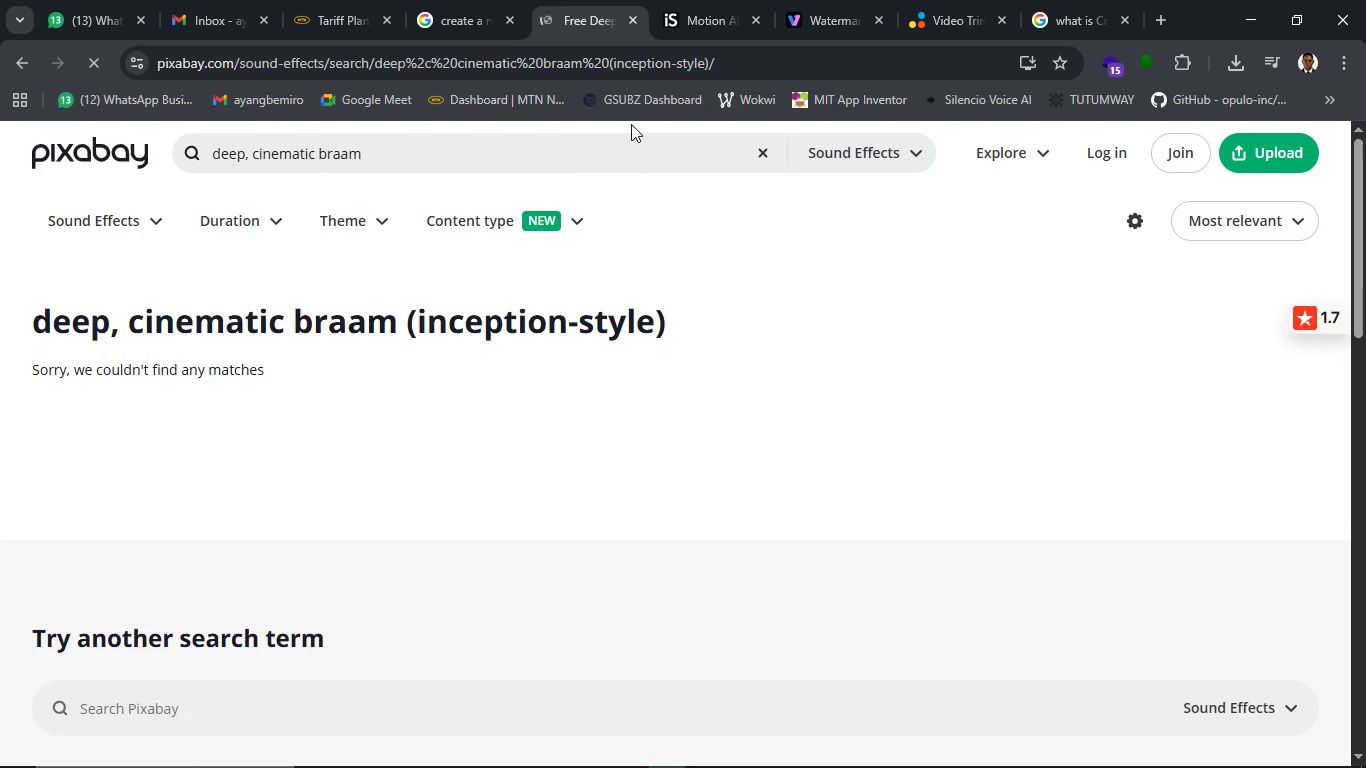 
key(Enter)
 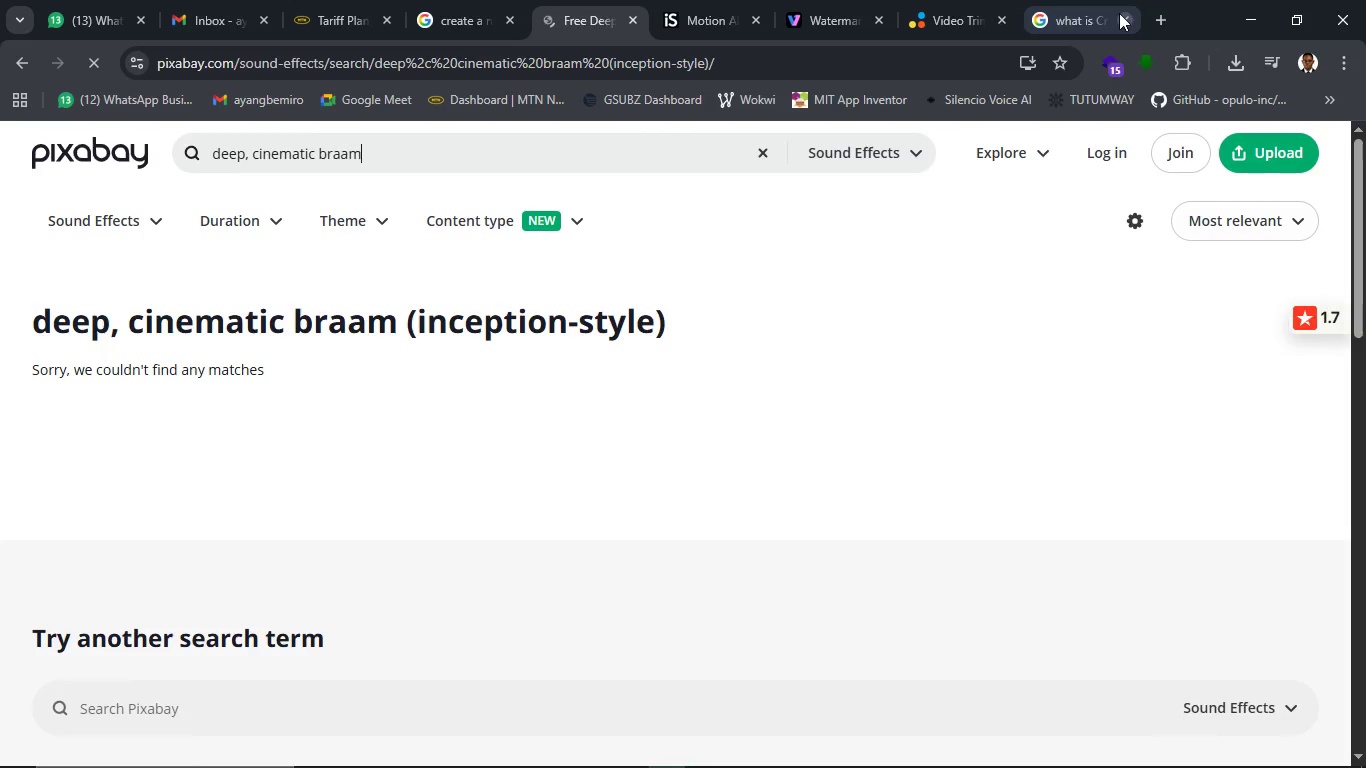 
left_click([1089, 8])
 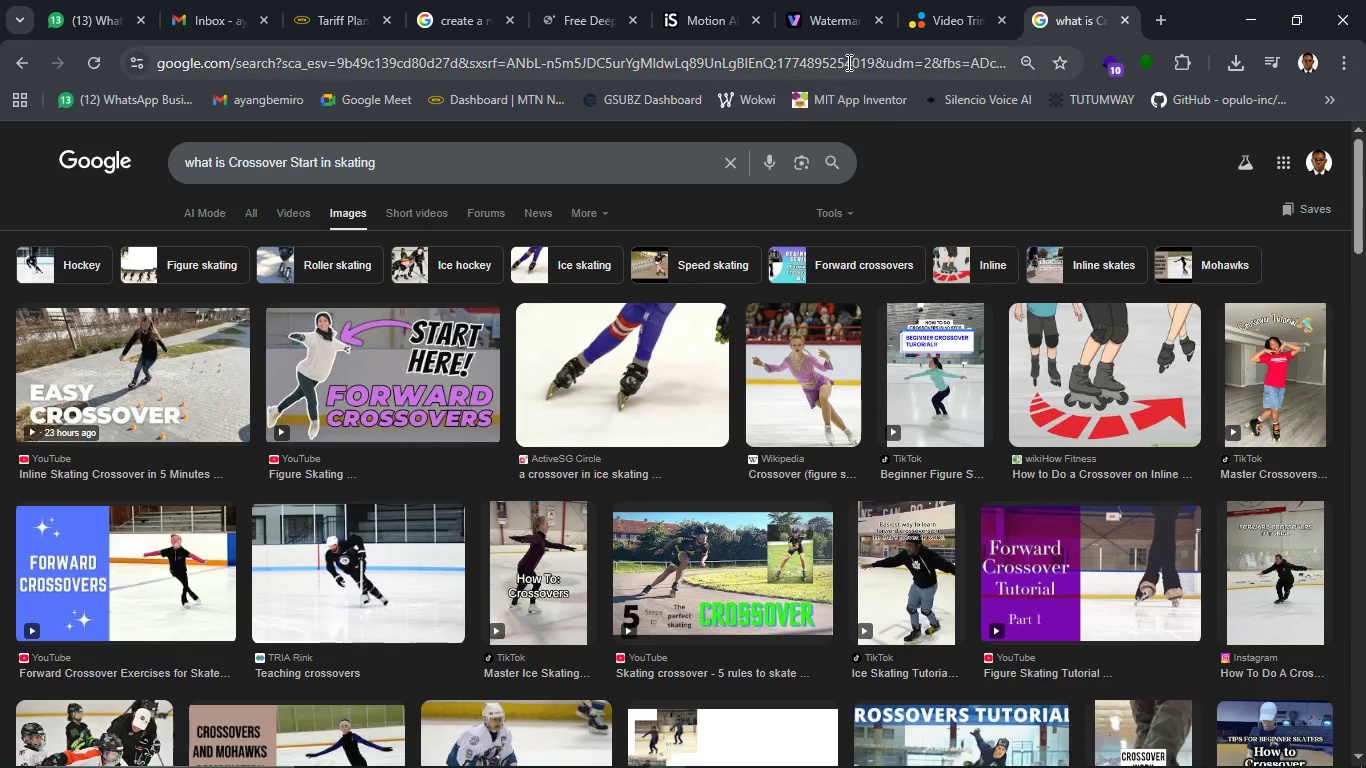 
left_click([847, 62])
 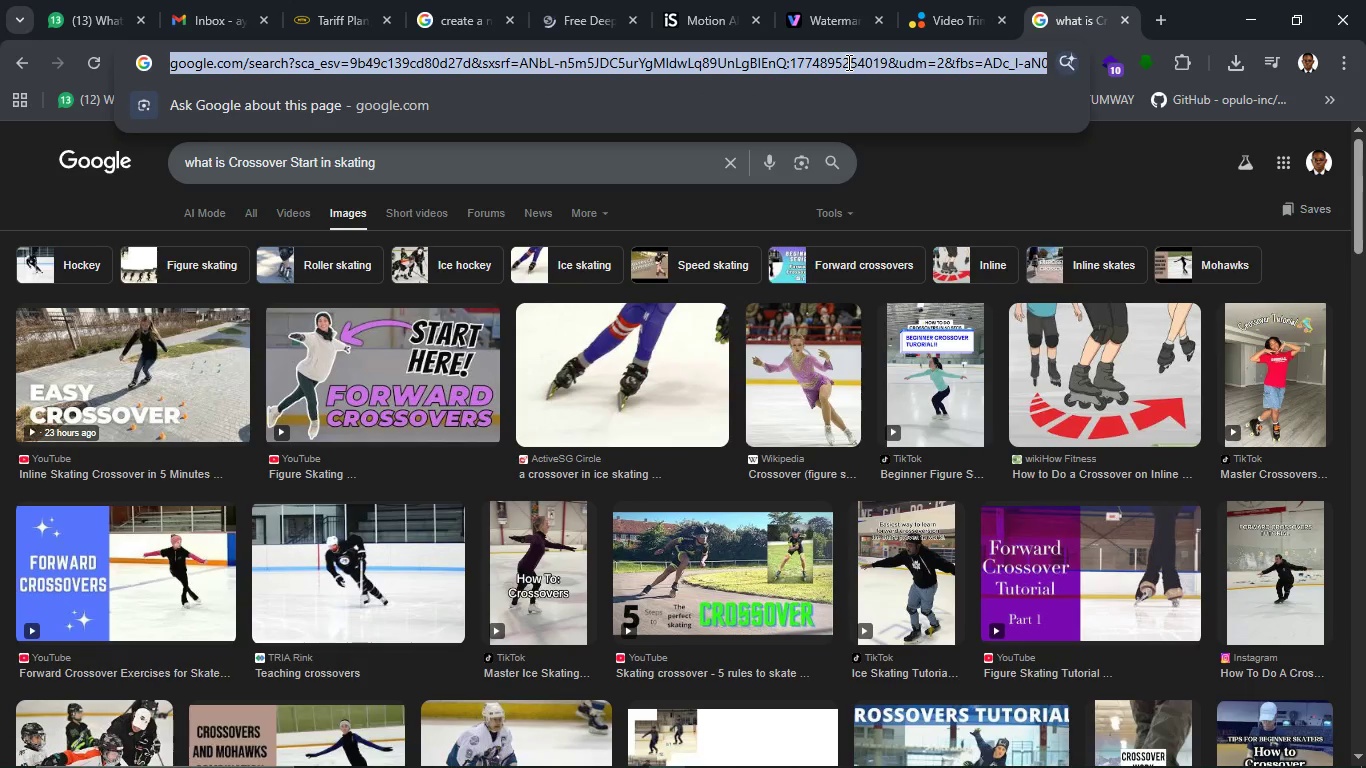 
type(what is inception style in sound)
 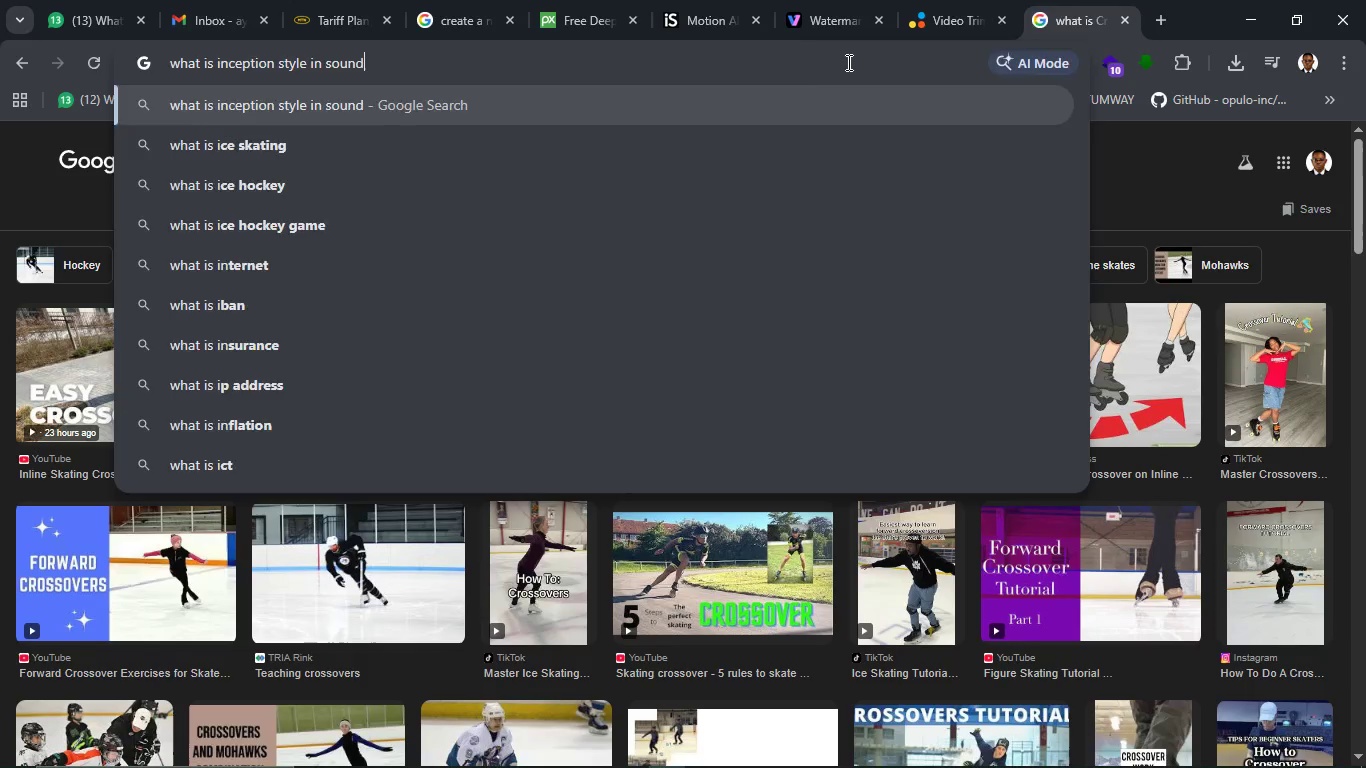 
key(Enter)
 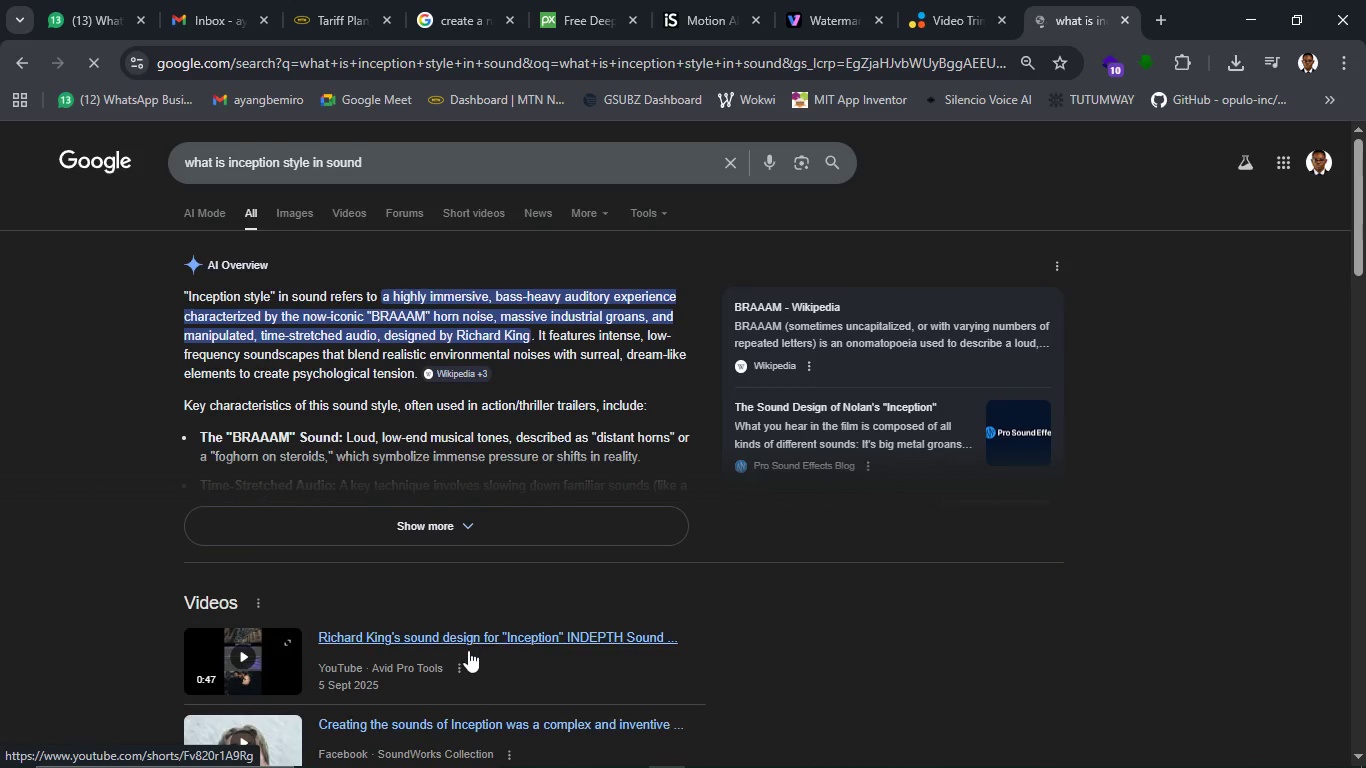 
wait(32.75)
 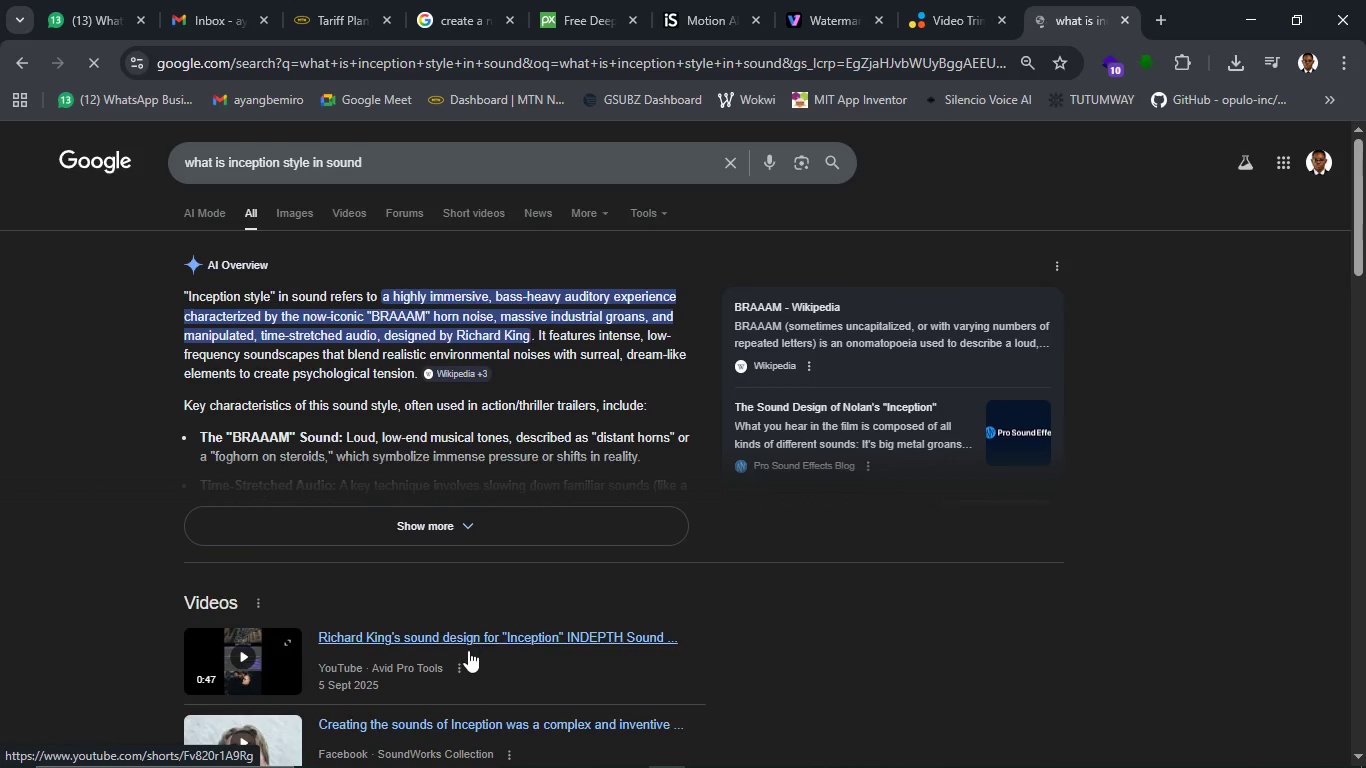 
left_click([499, 512])
 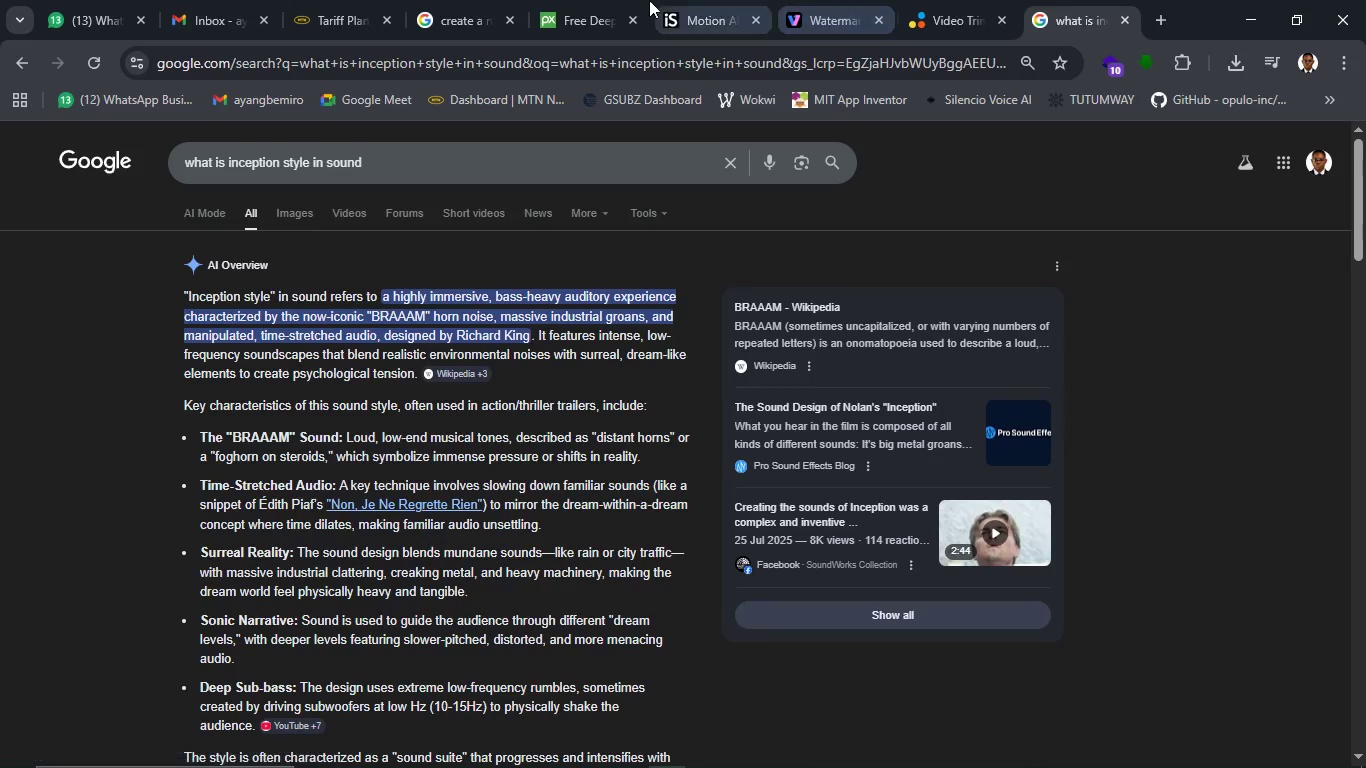 
left_click([596, 13])
 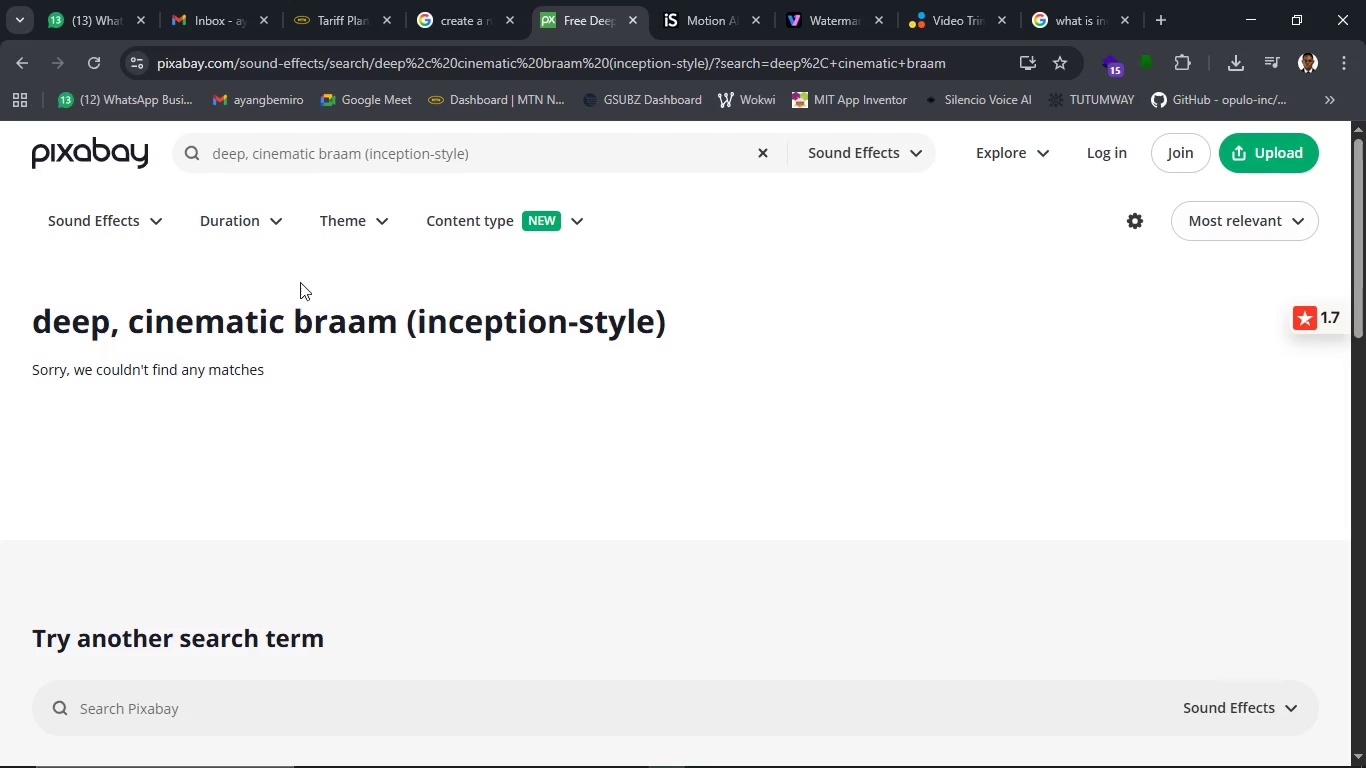 
left_click([490, 150])
 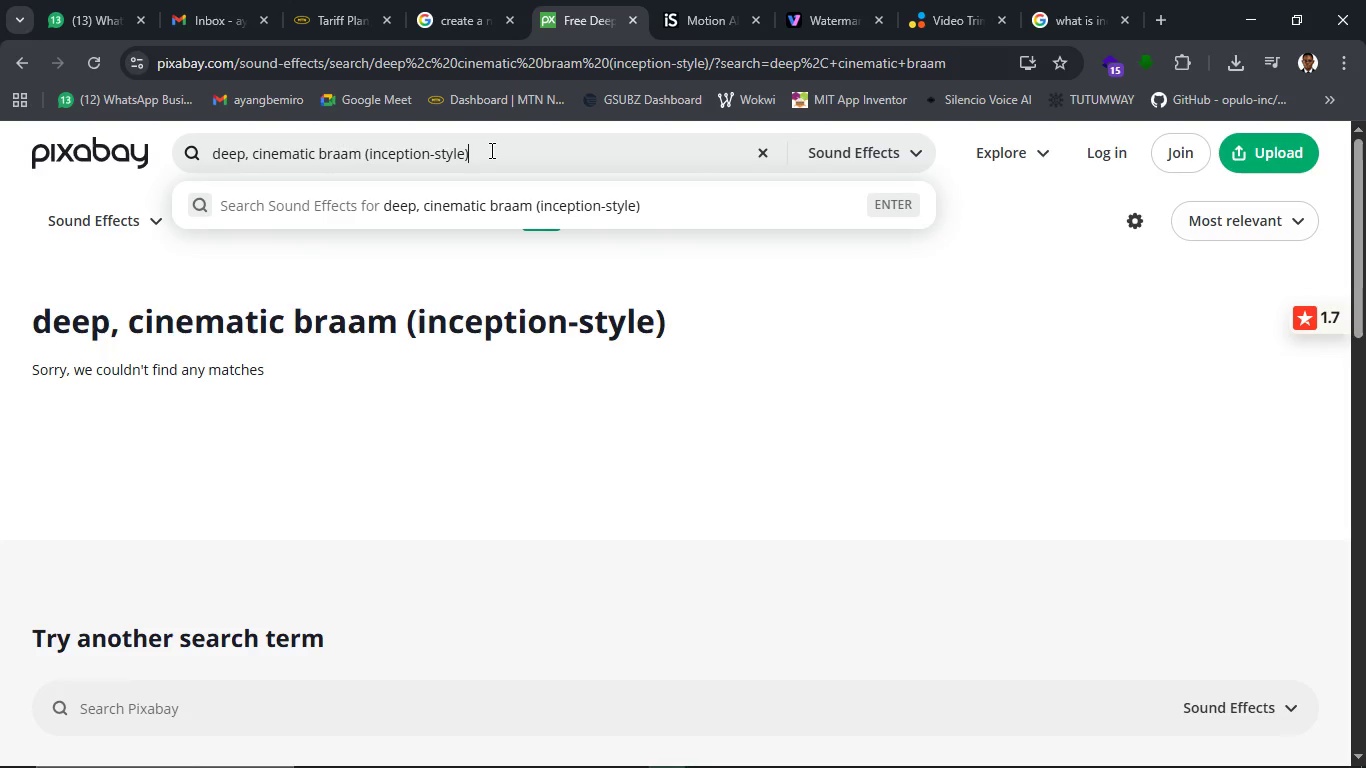 
type(braam )
 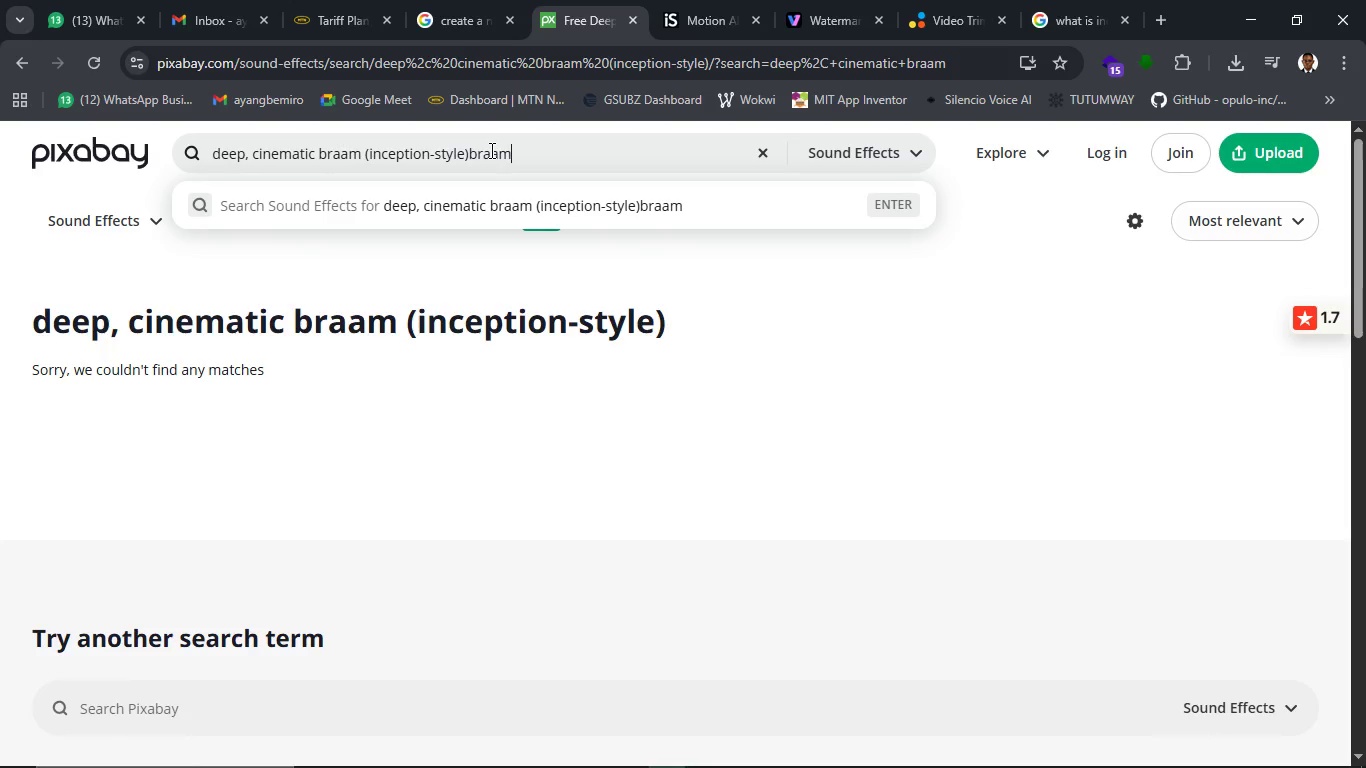 
hold_key(key=Backspace, duration=1.52)
 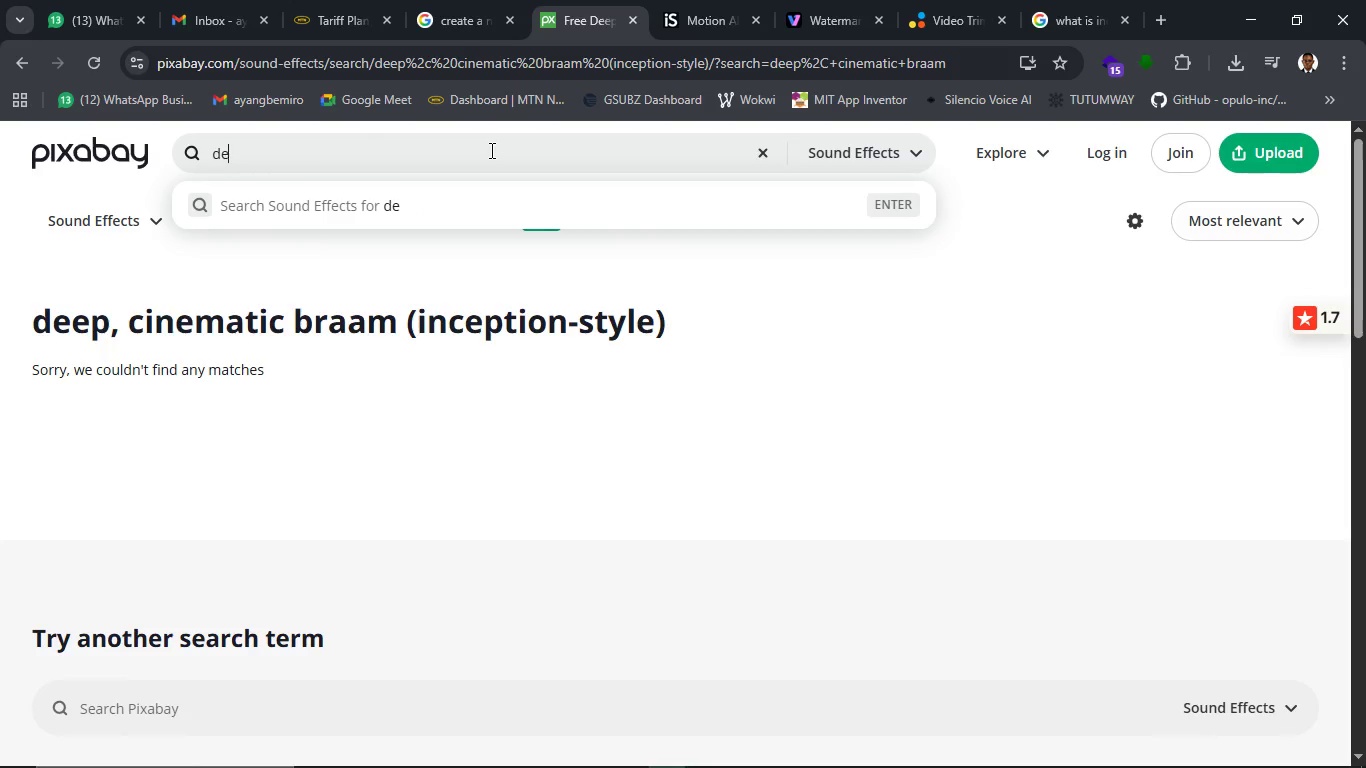 
hold_key(key=Backspace, duration=0.92)
 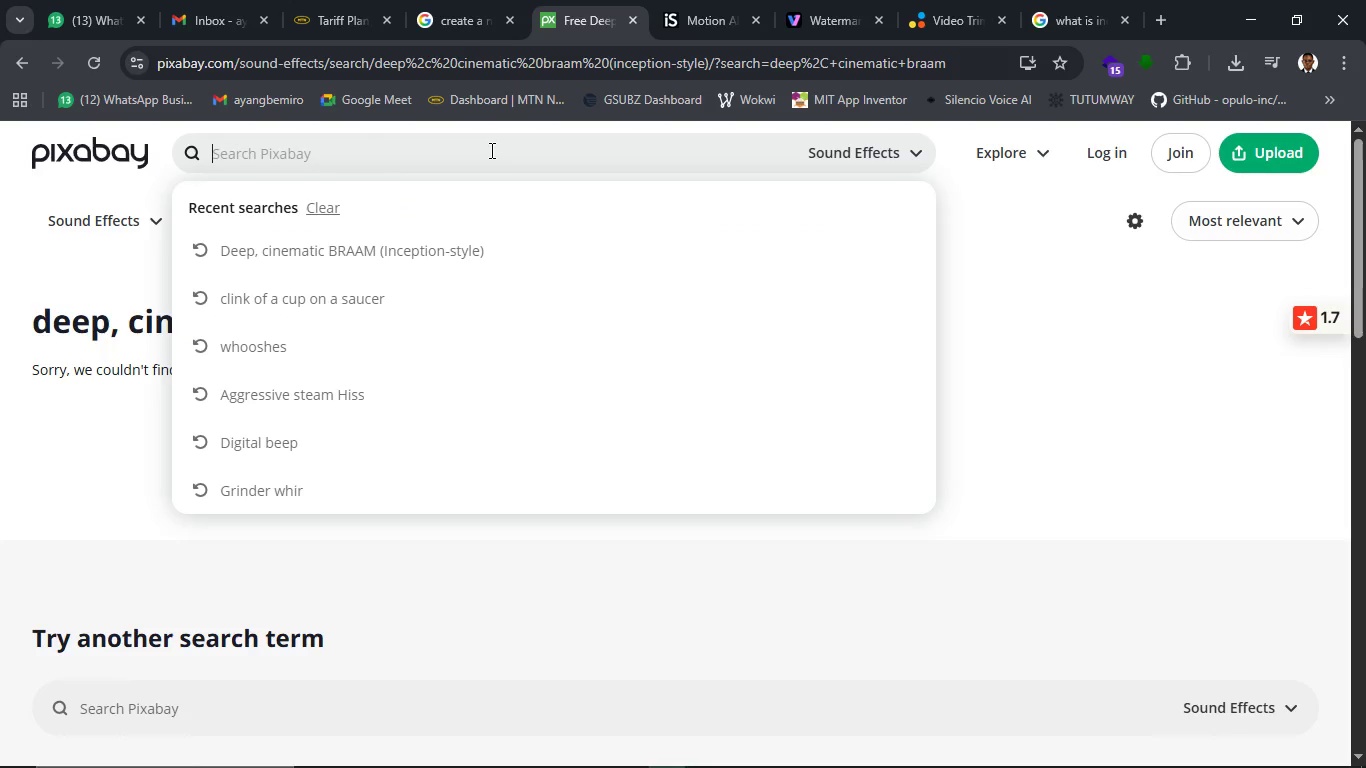 
type(braam s)
 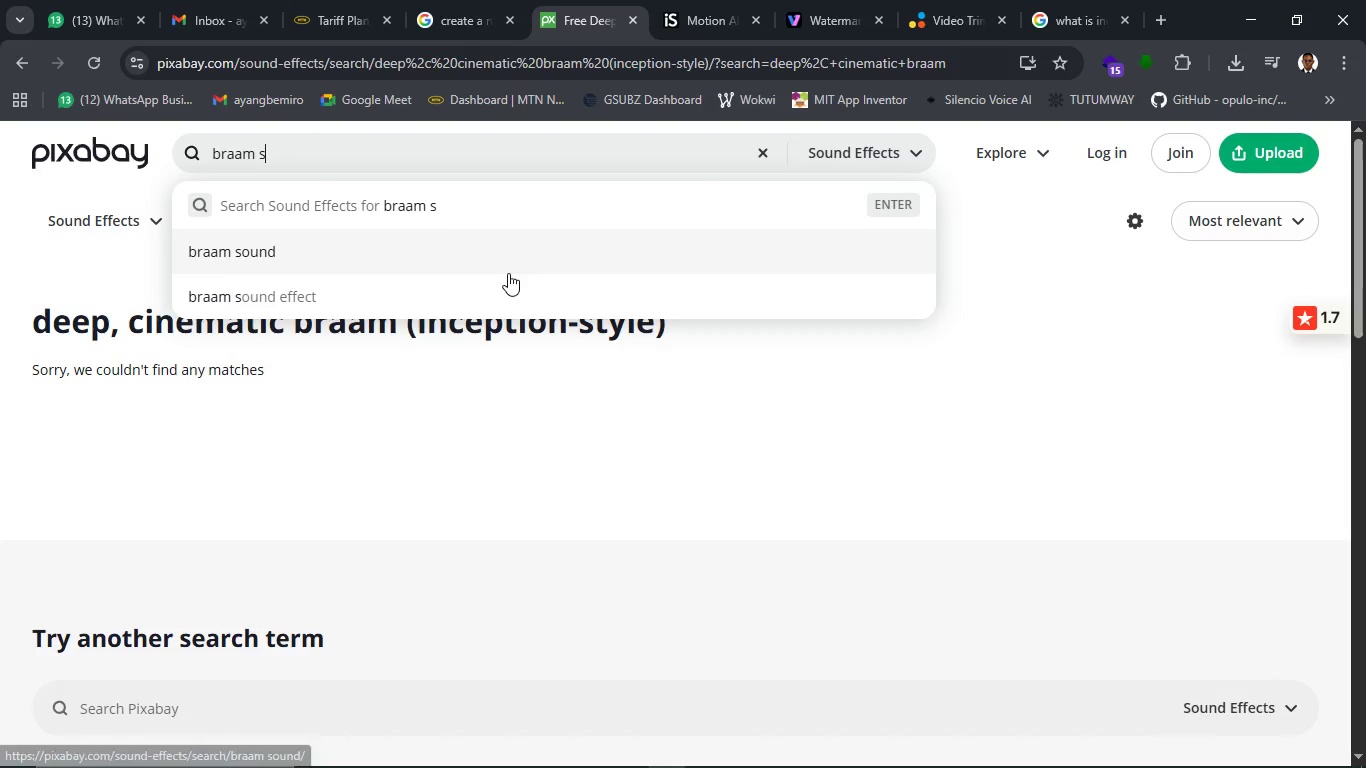 
left_click([512, 240])
 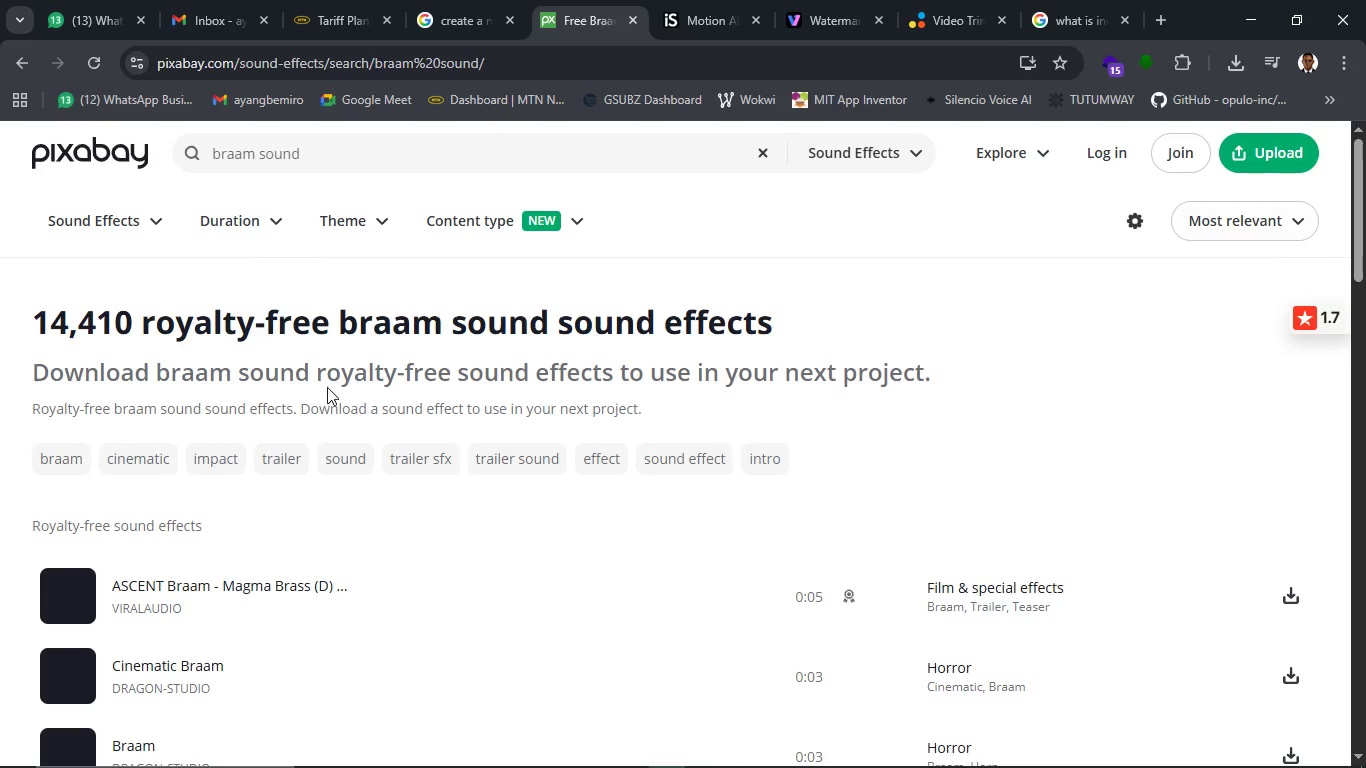 
wait(5.69)
 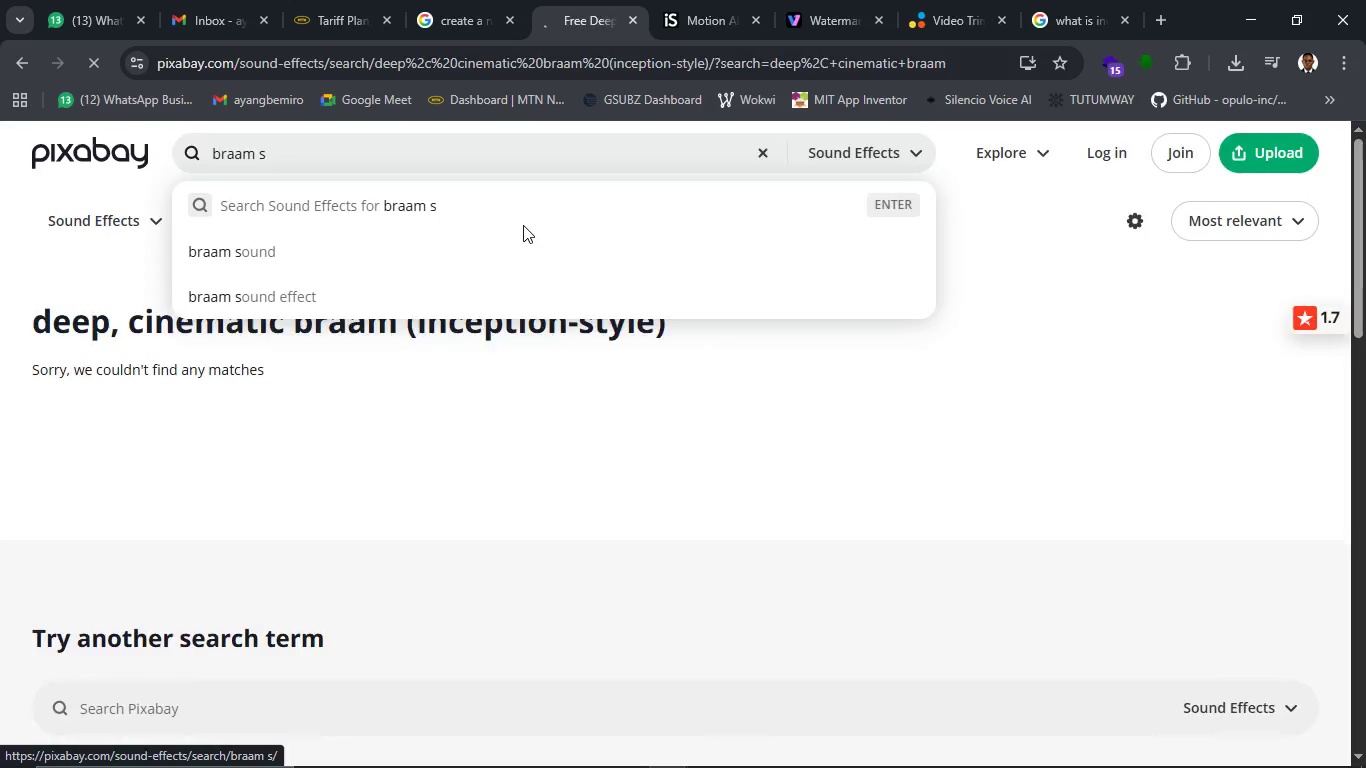 
scroll: coordinate [348, 628], scroll_direction: down, amount: 1.0
 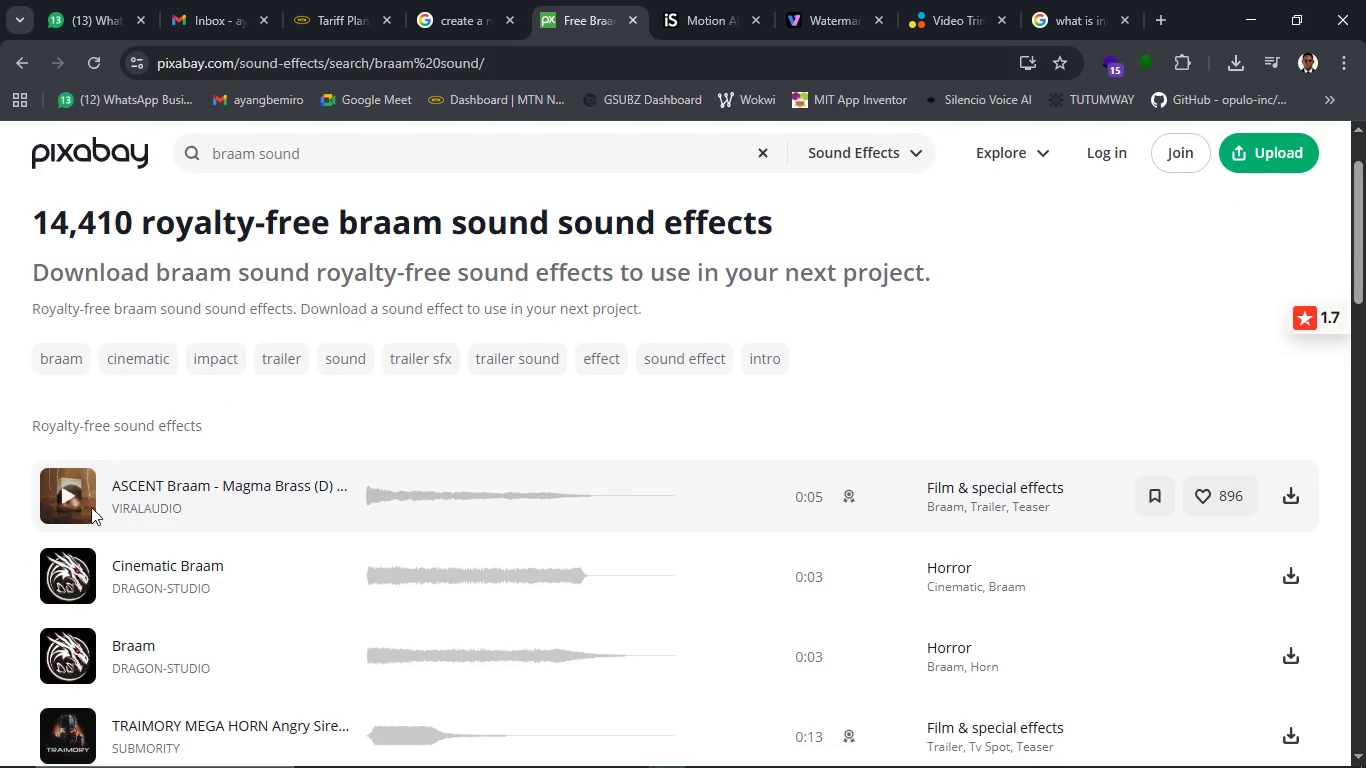 
left_click([70, 499])
 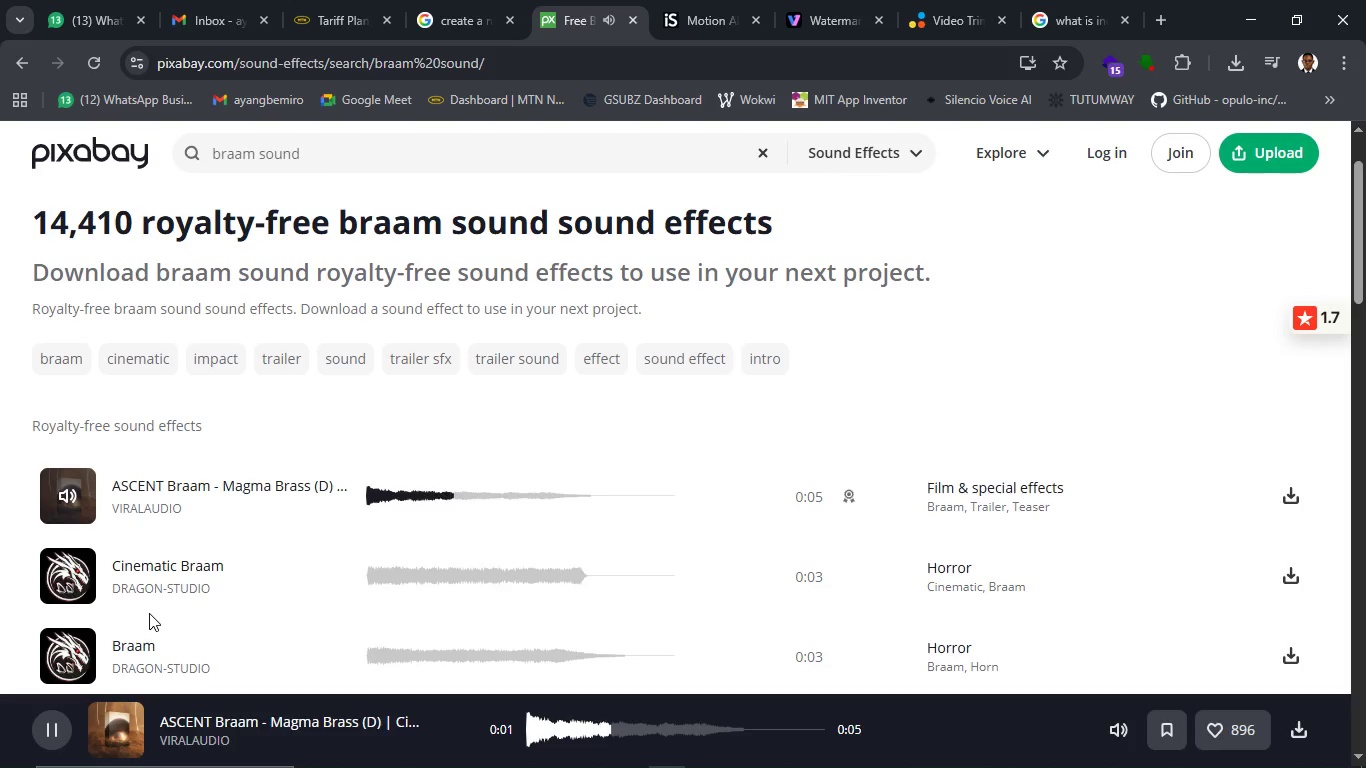 
wait(8.45)
 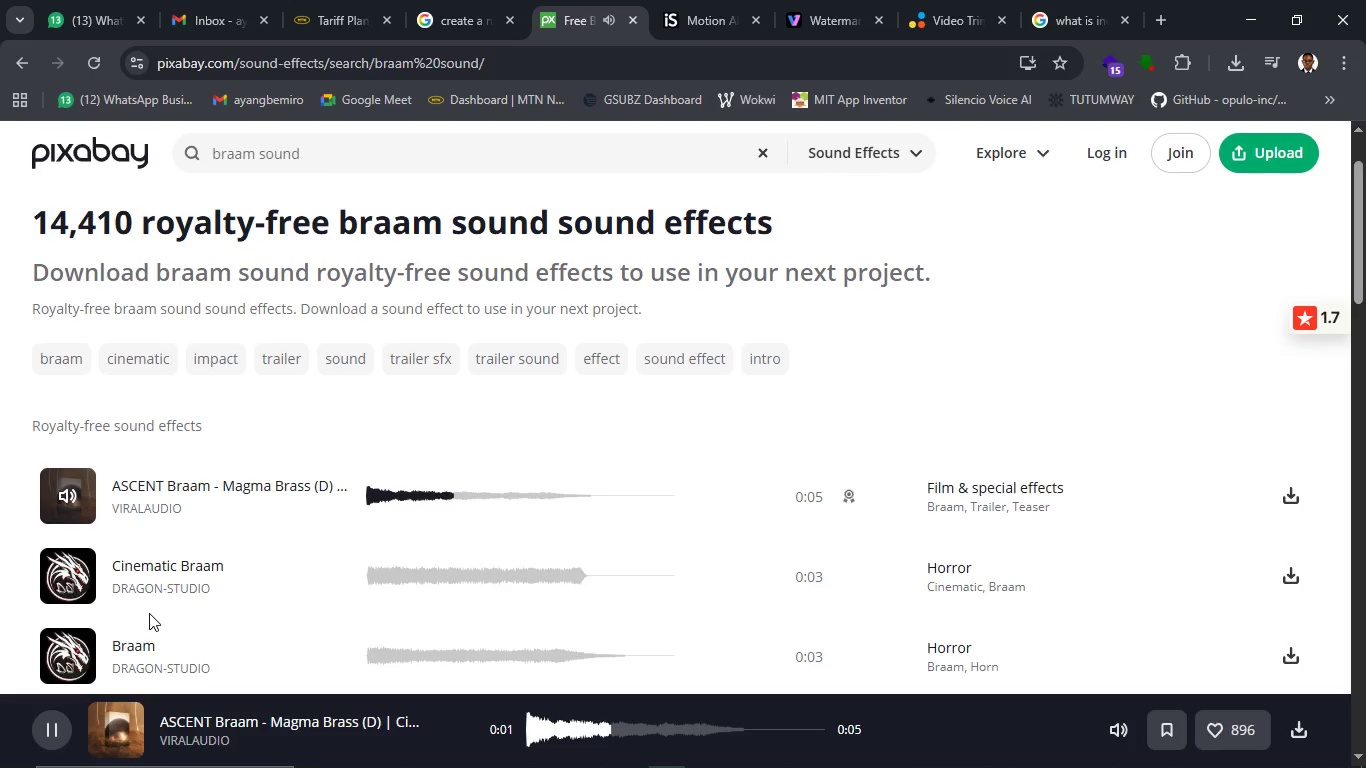 
left_click([1147, 760])
 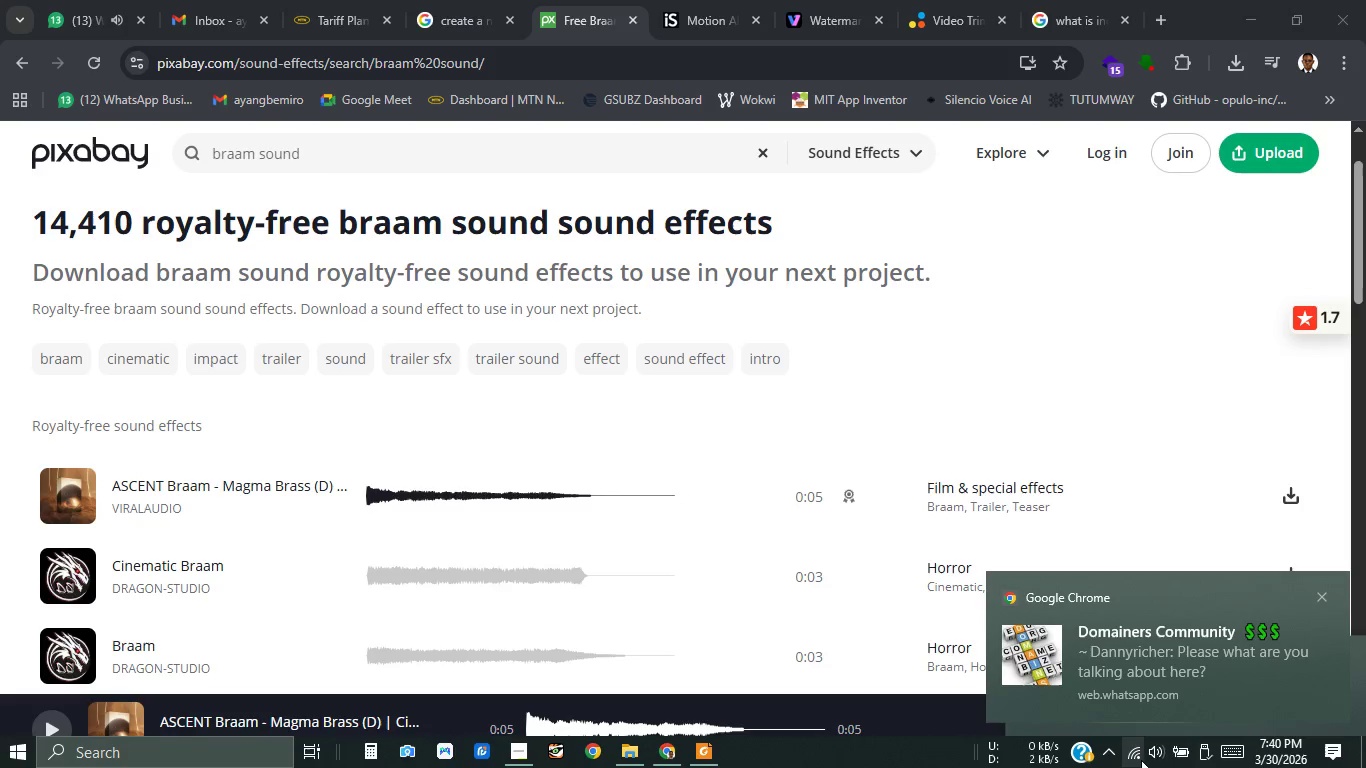 
left_click([1158, 753])
 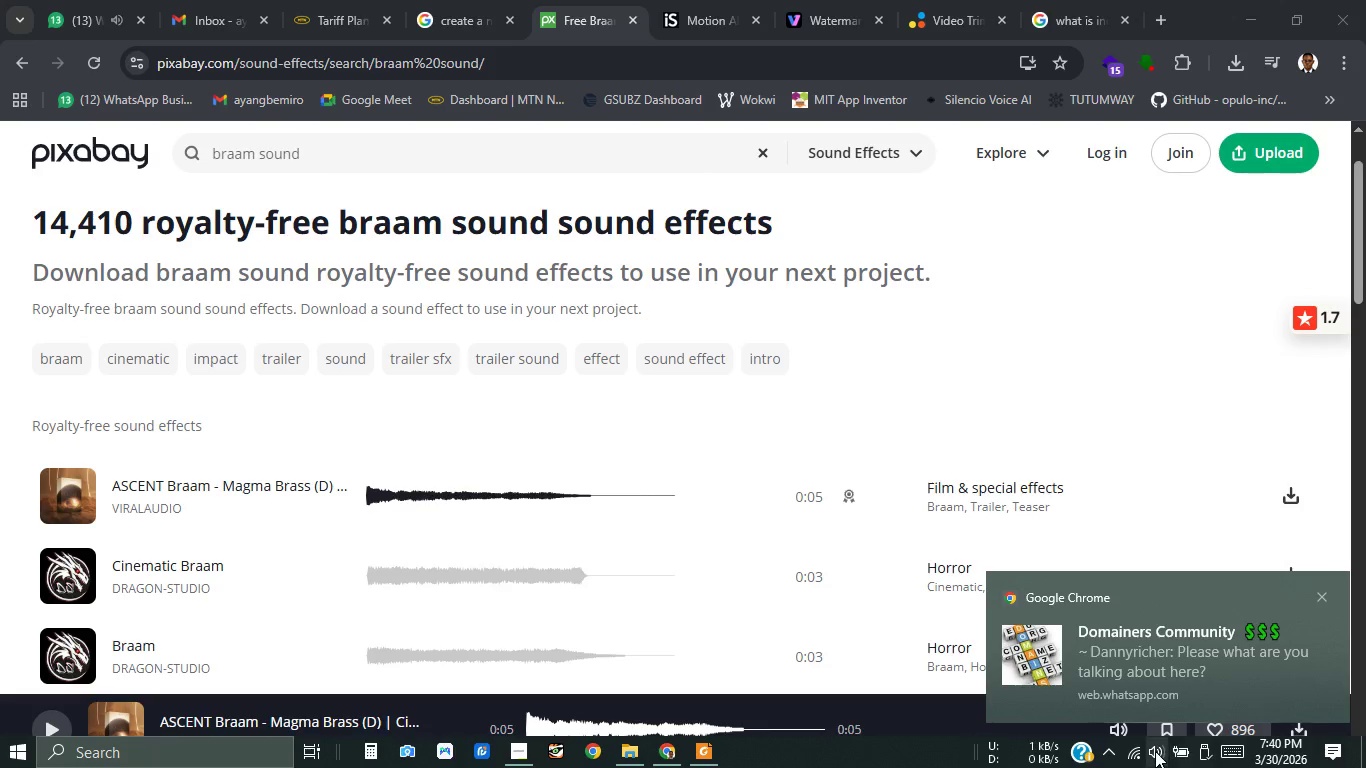 
left_click([1155, 751])
 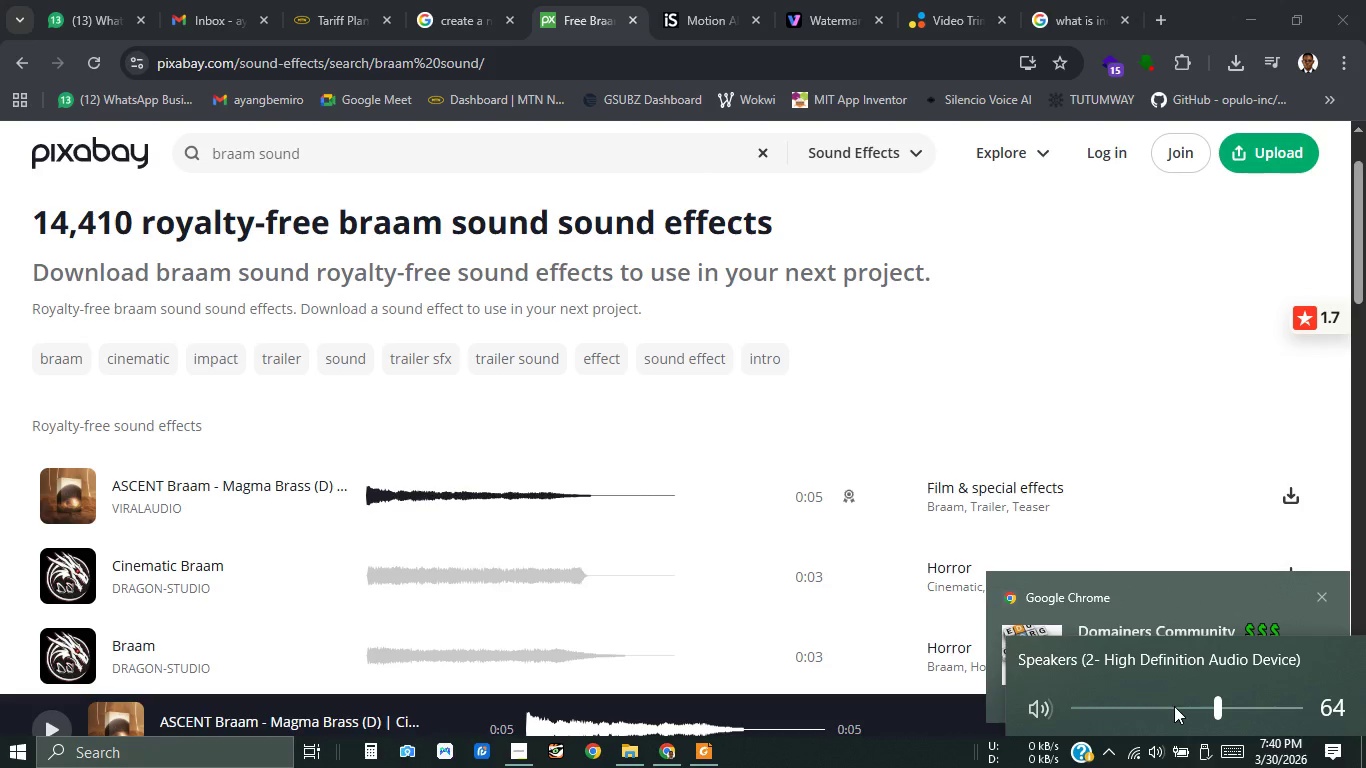 
left_click([1174, 706])
 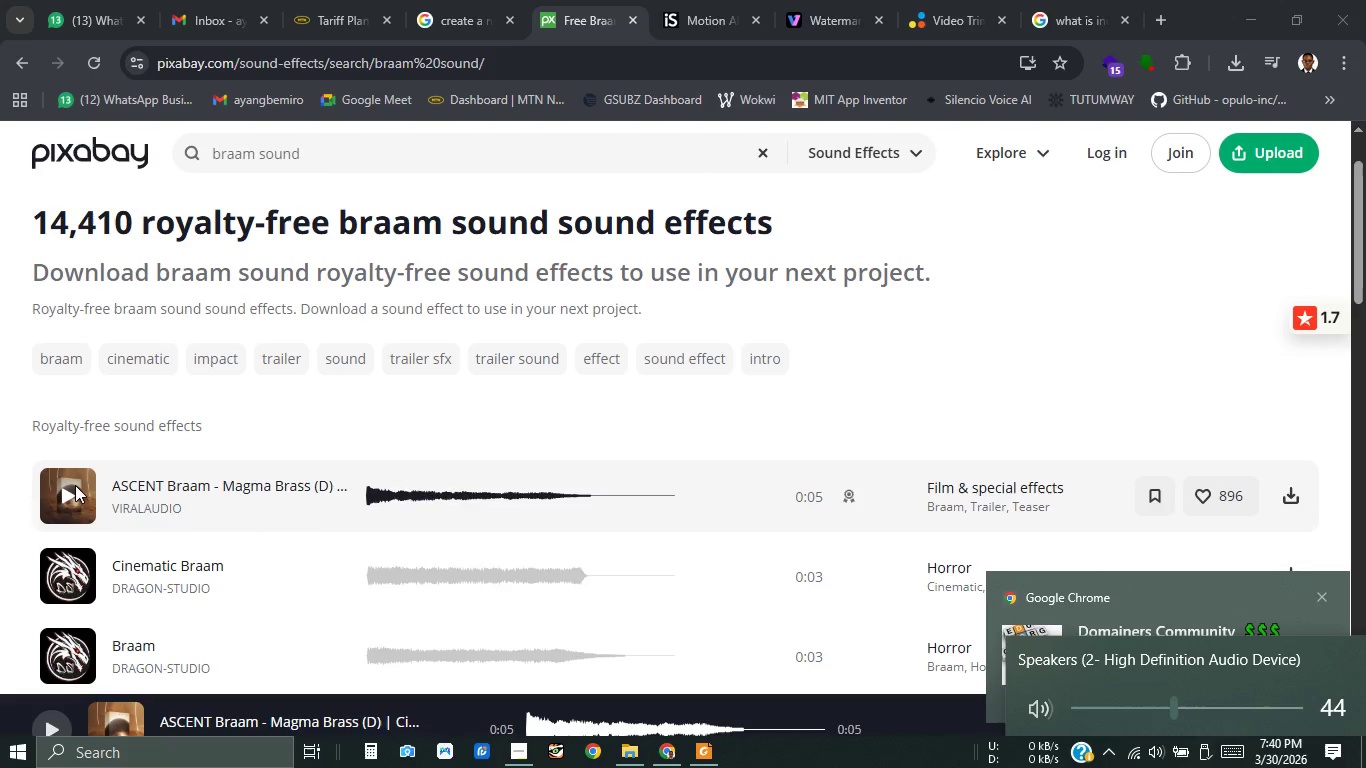 
left_click([61, 491])
 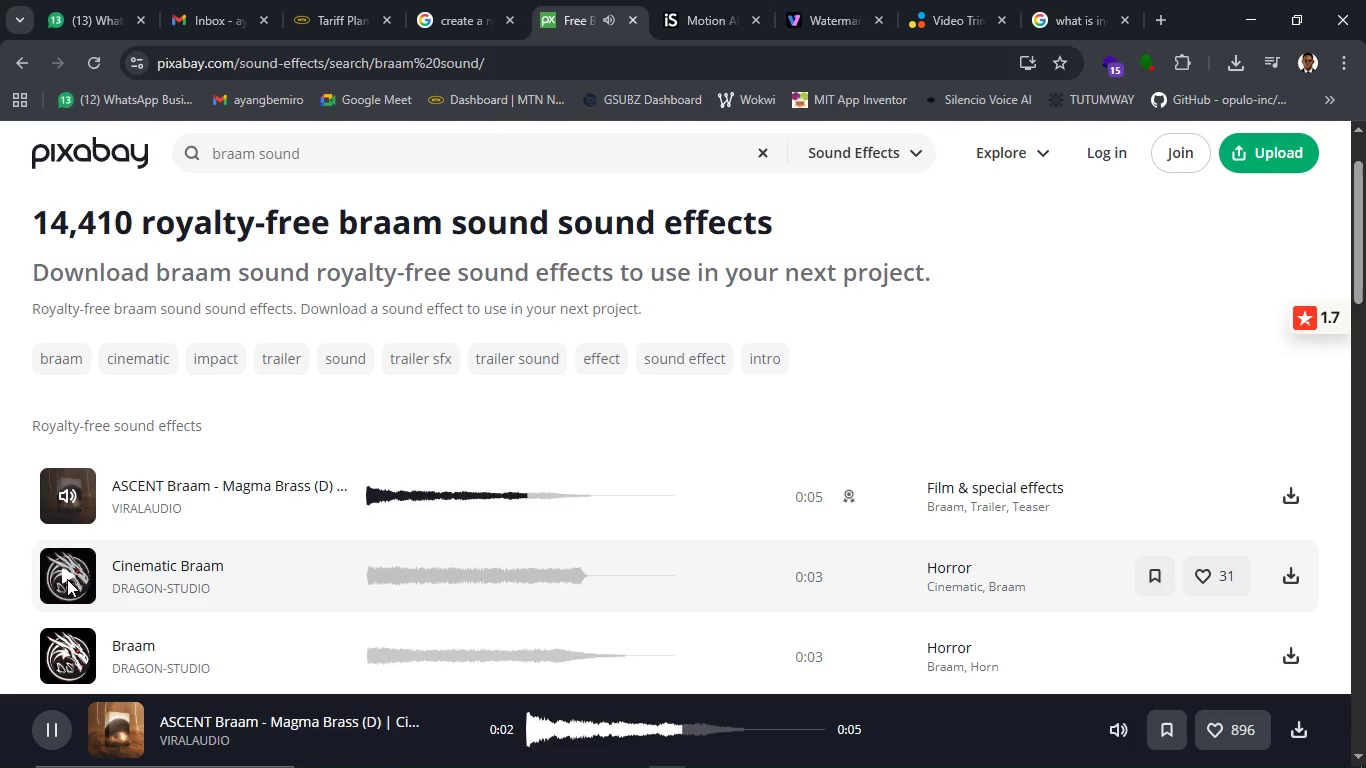 
left_click([67, 579])
 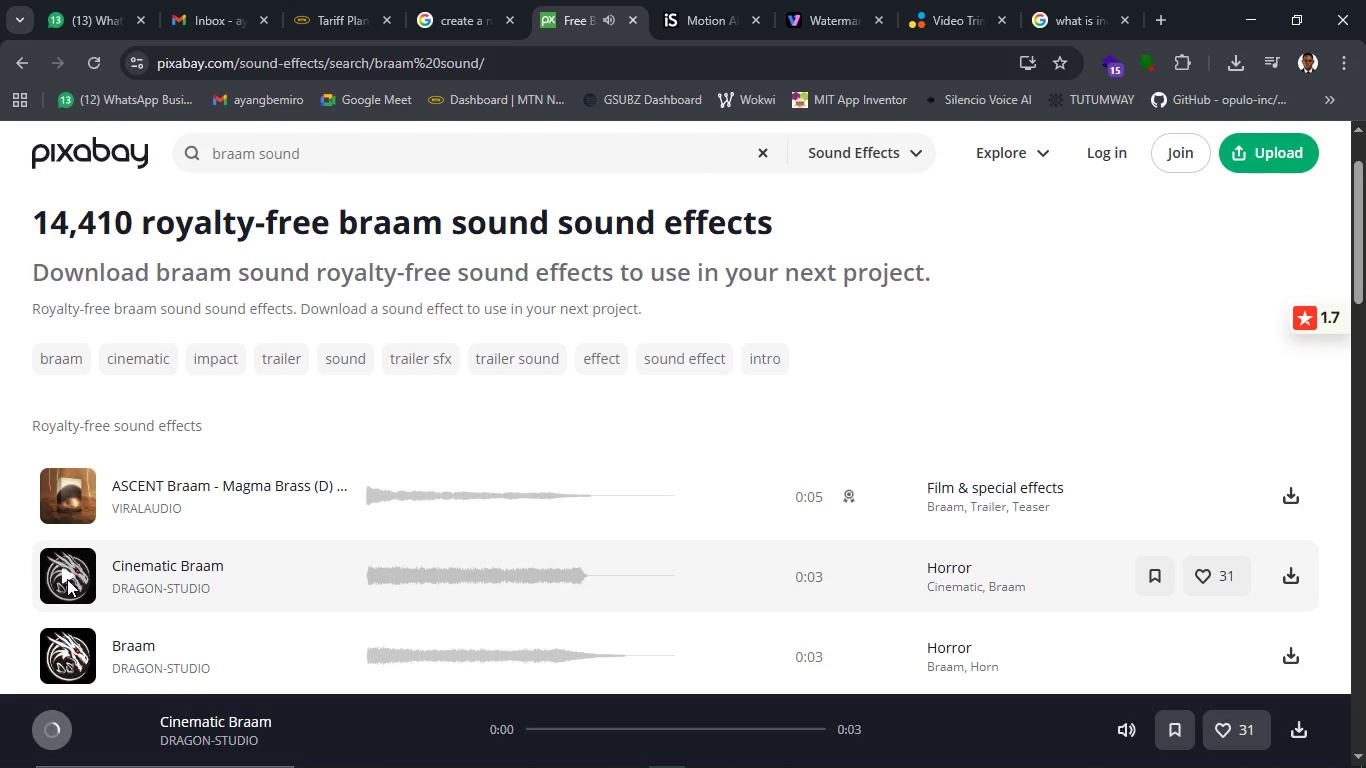 
left_click([67, 579])
 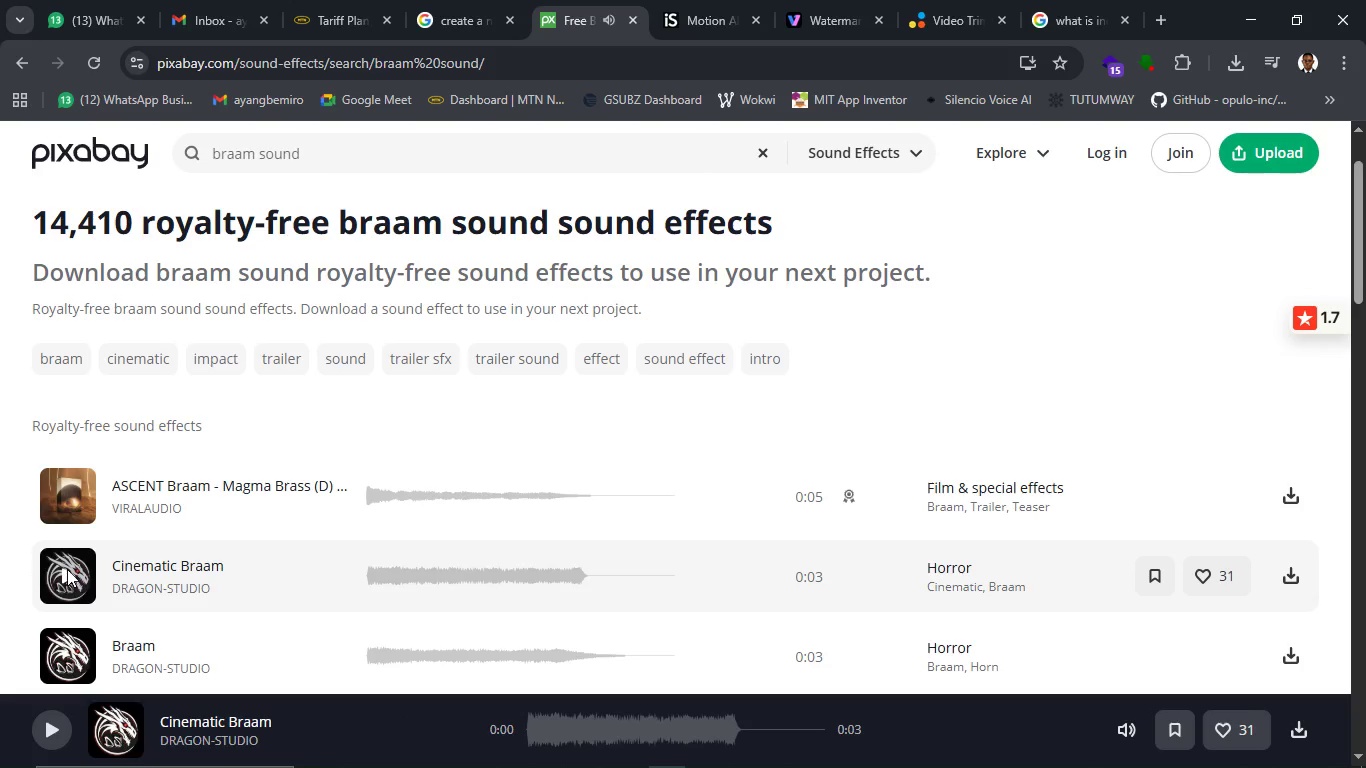 
left_click([67, 569])
 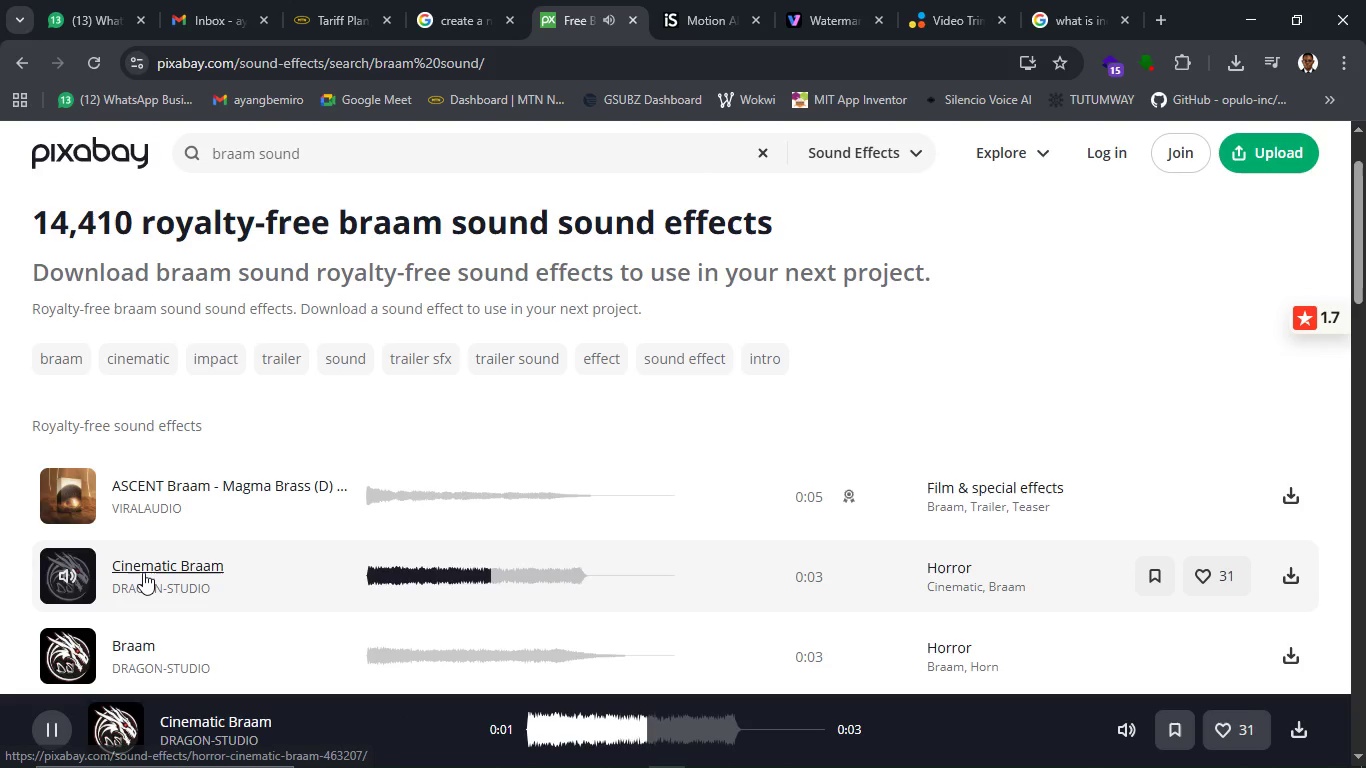 
scroll: coordinate [145, 572], scroll_direction: down, amount: 1.0
 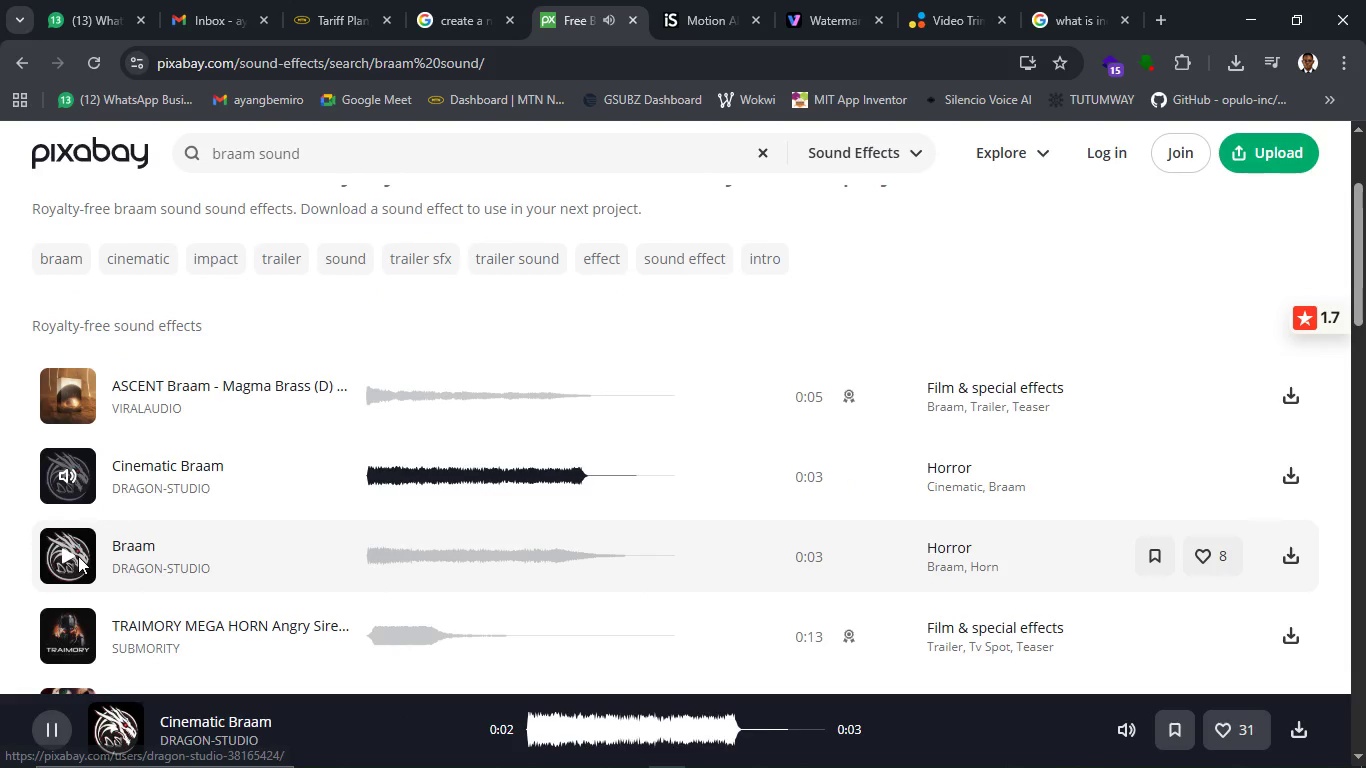 
left_click([62, 554])
 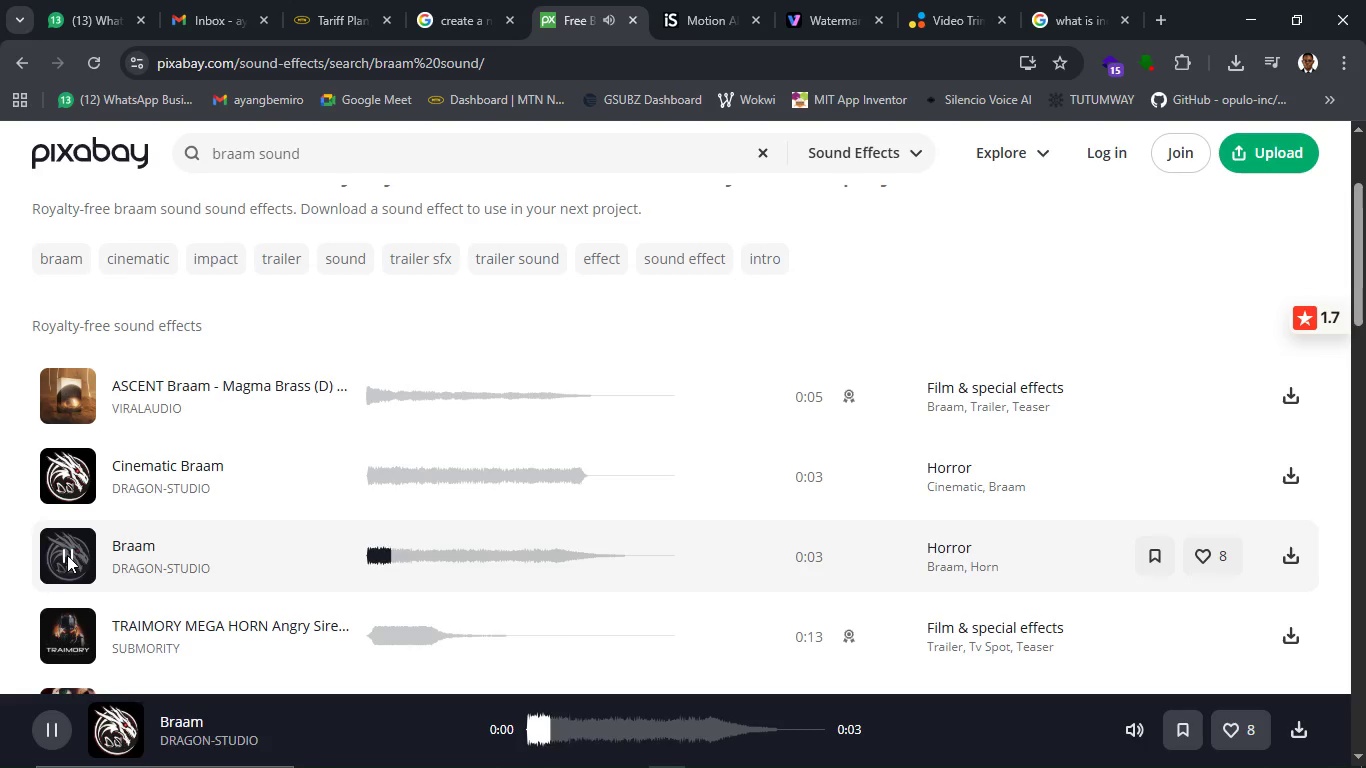 
scroll: coordinate [130, 559], scroll_direction: down, amount: 1.0
 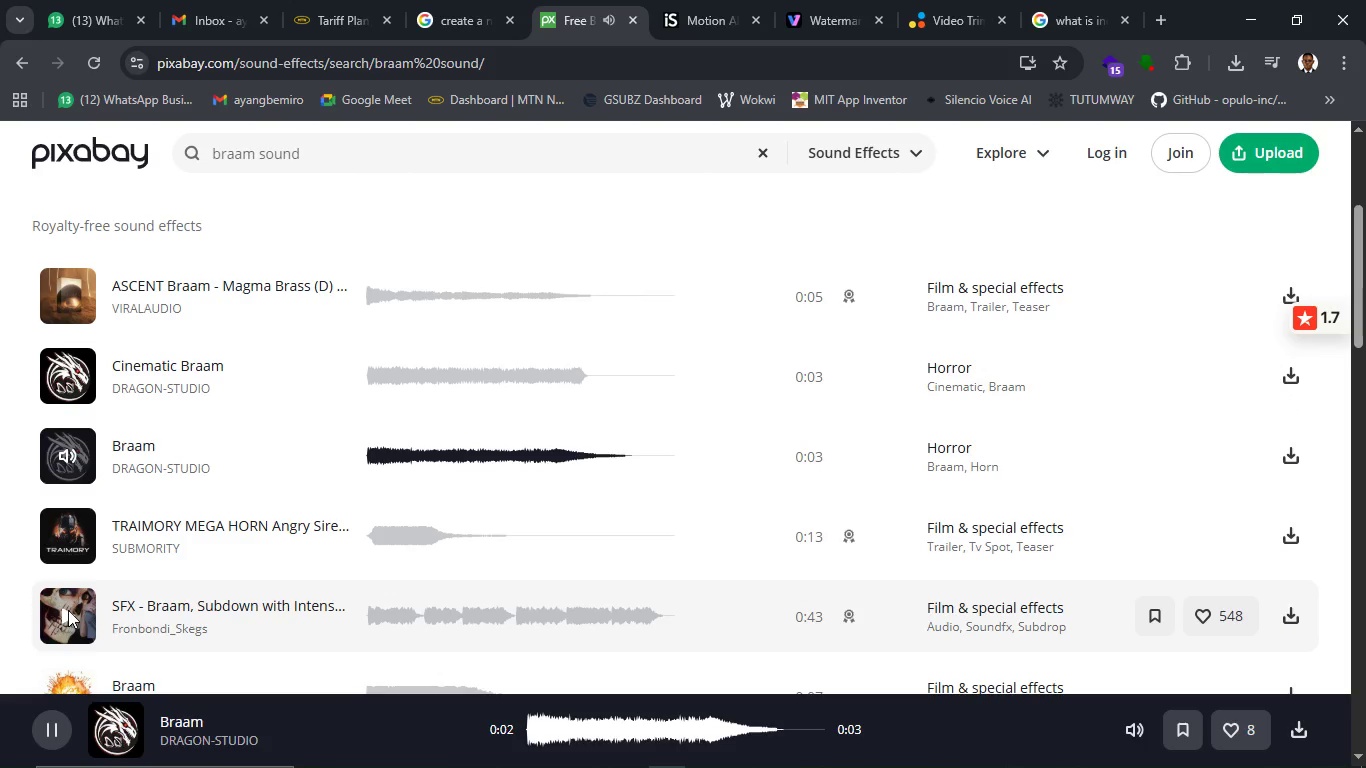 
left_click([66, 609])
 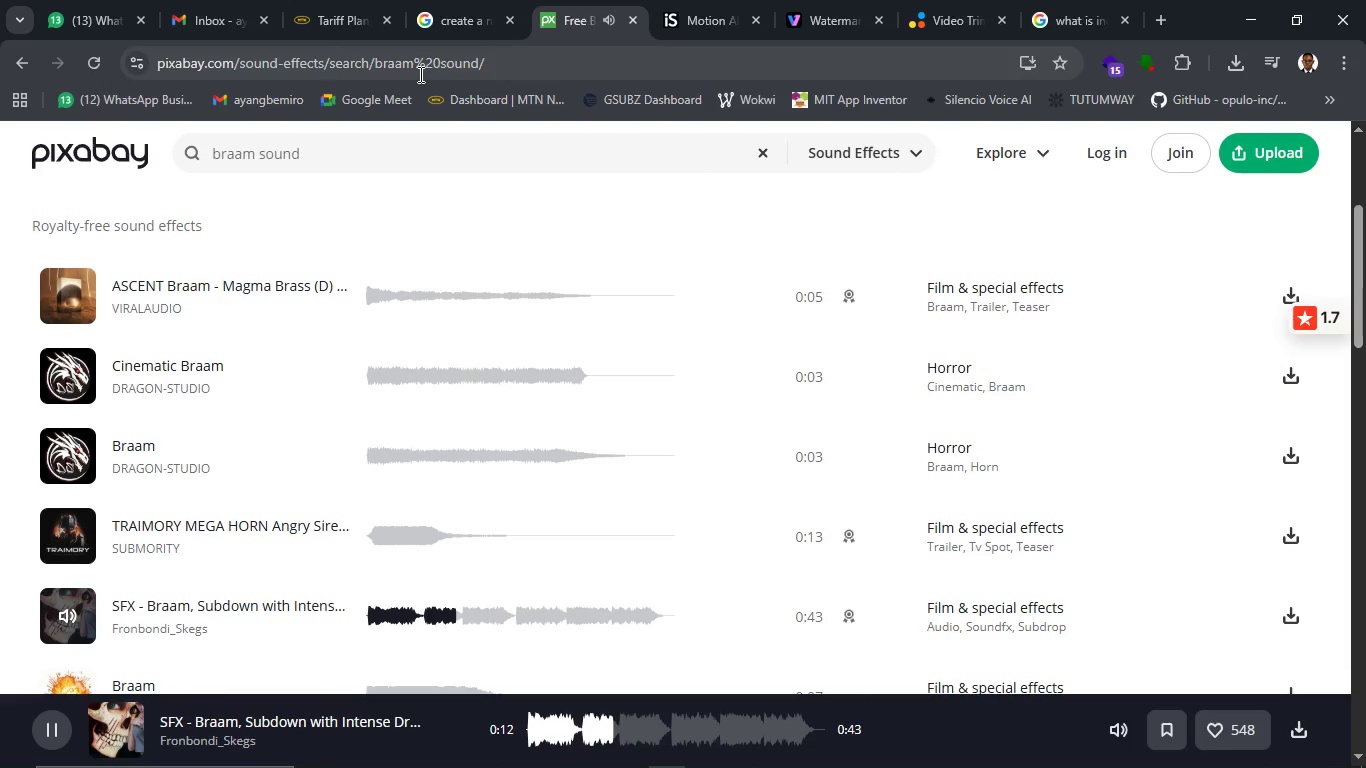 
wait(18.92)
 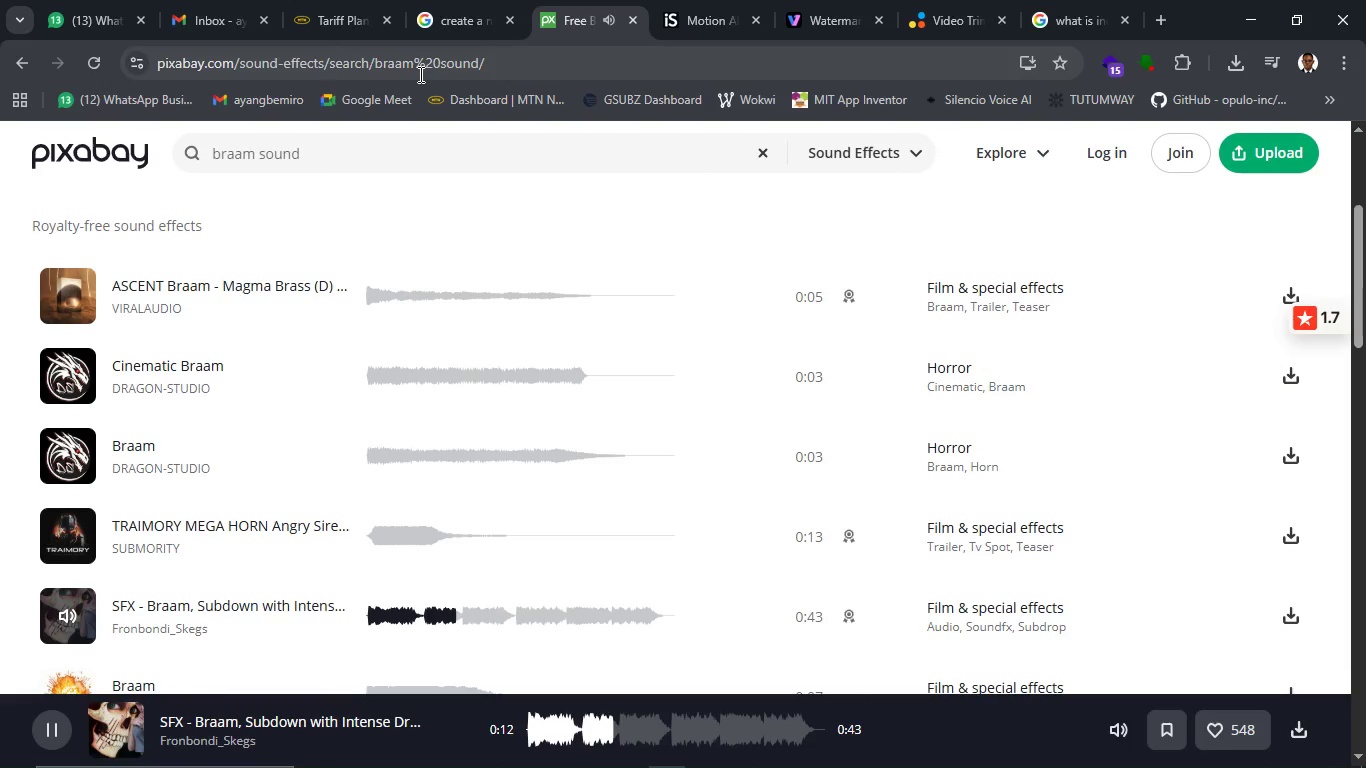 
mouse_move([524, 36])
 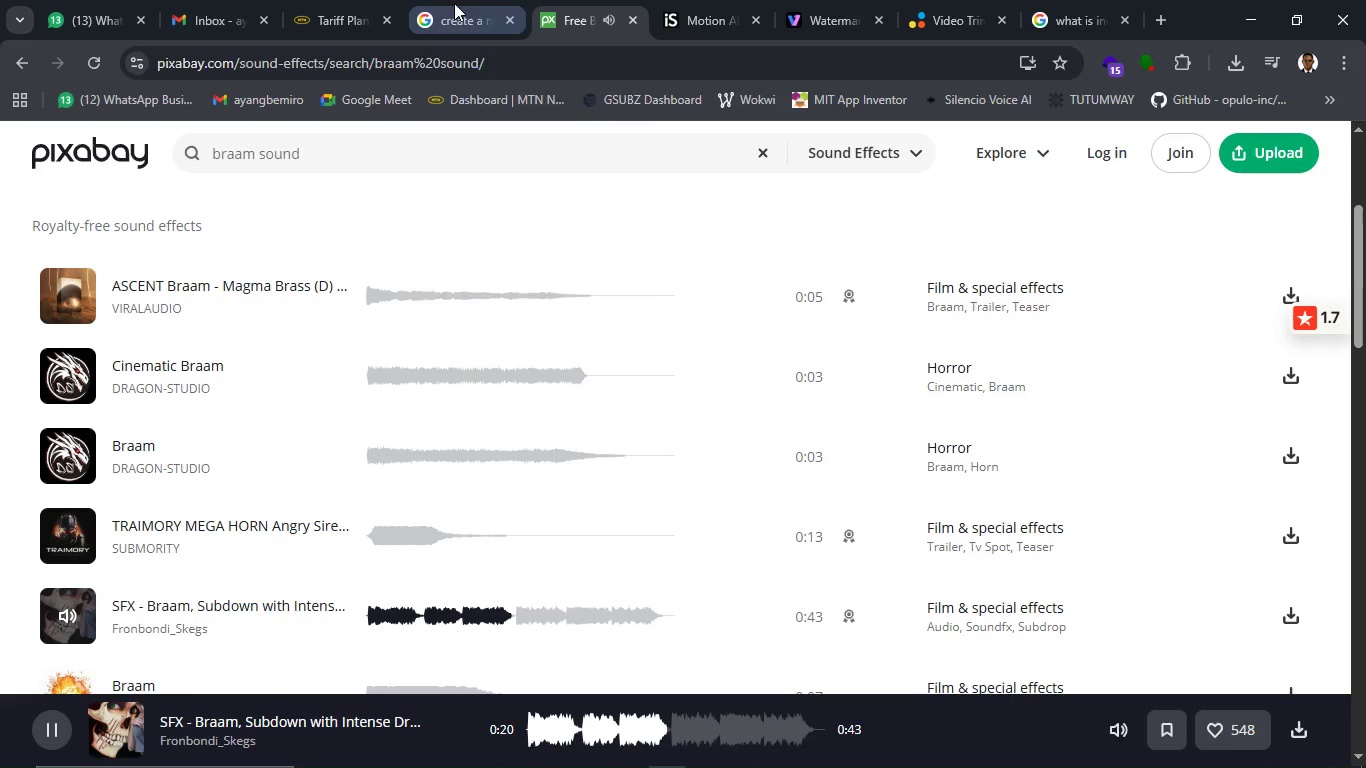 
left_click([454, 3])
 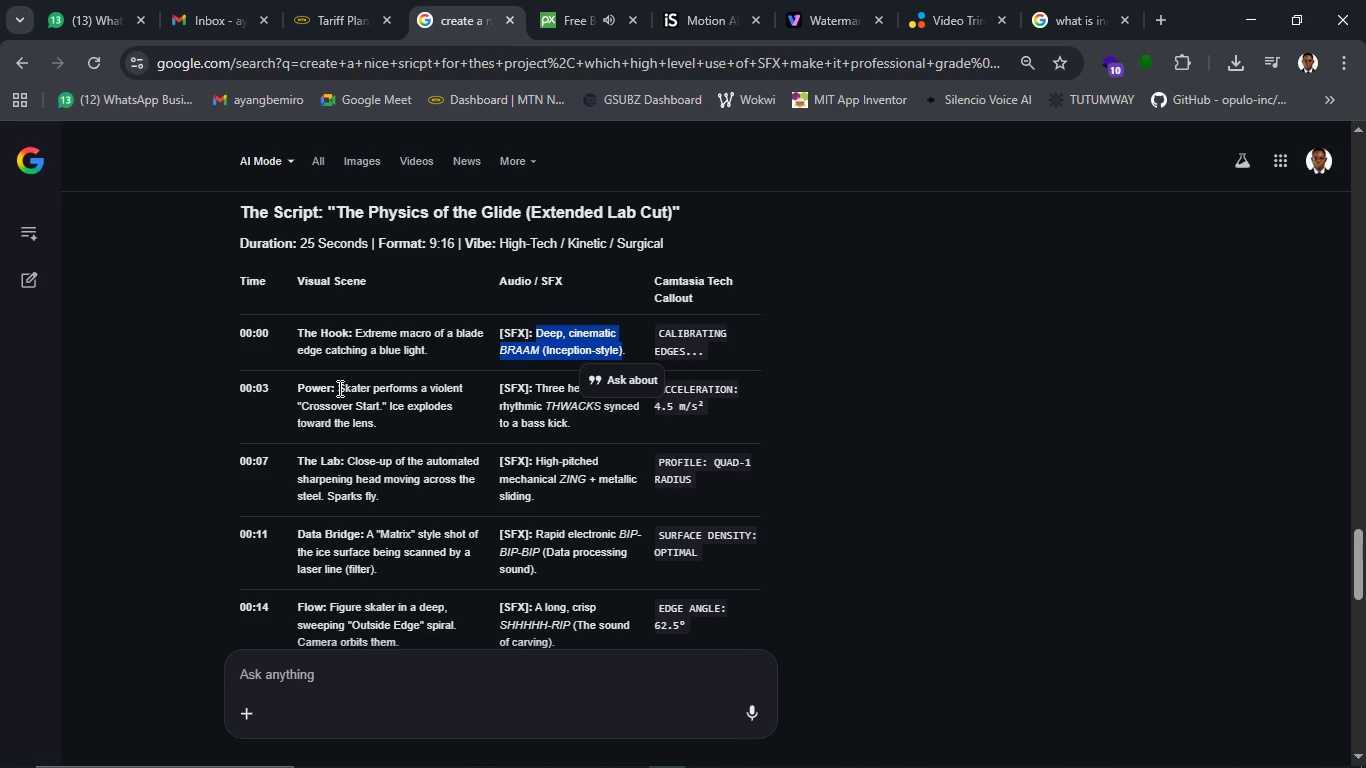 
wait(7.16)
 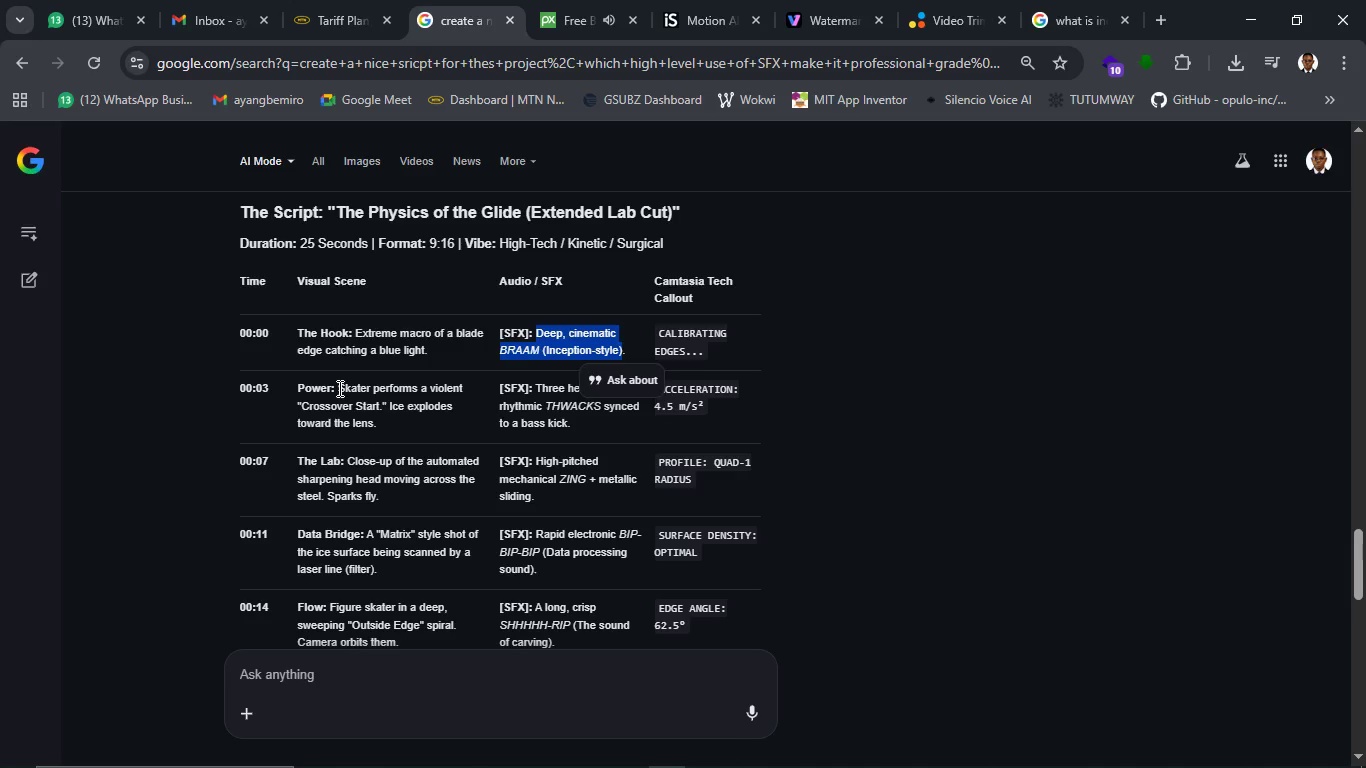 
left_click([936, 365])
 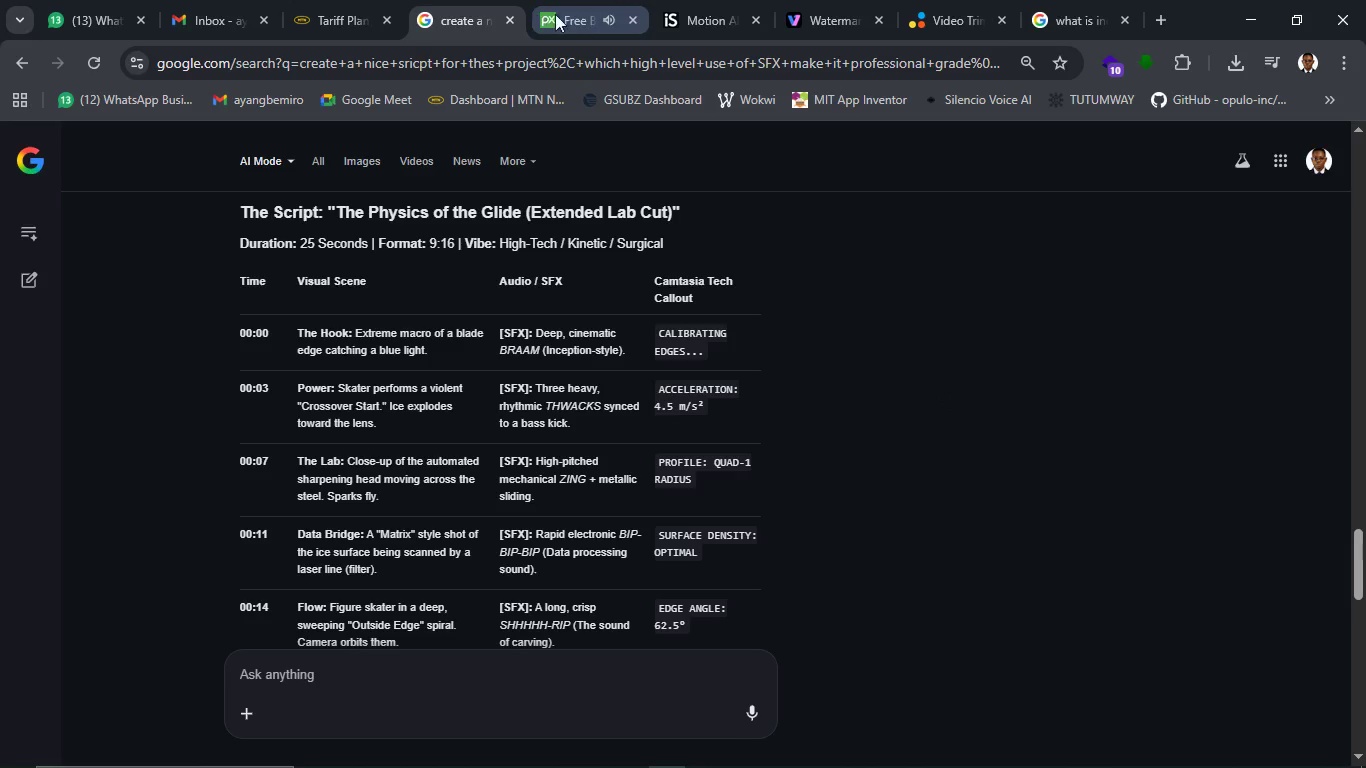 
left_click([561, 19])
 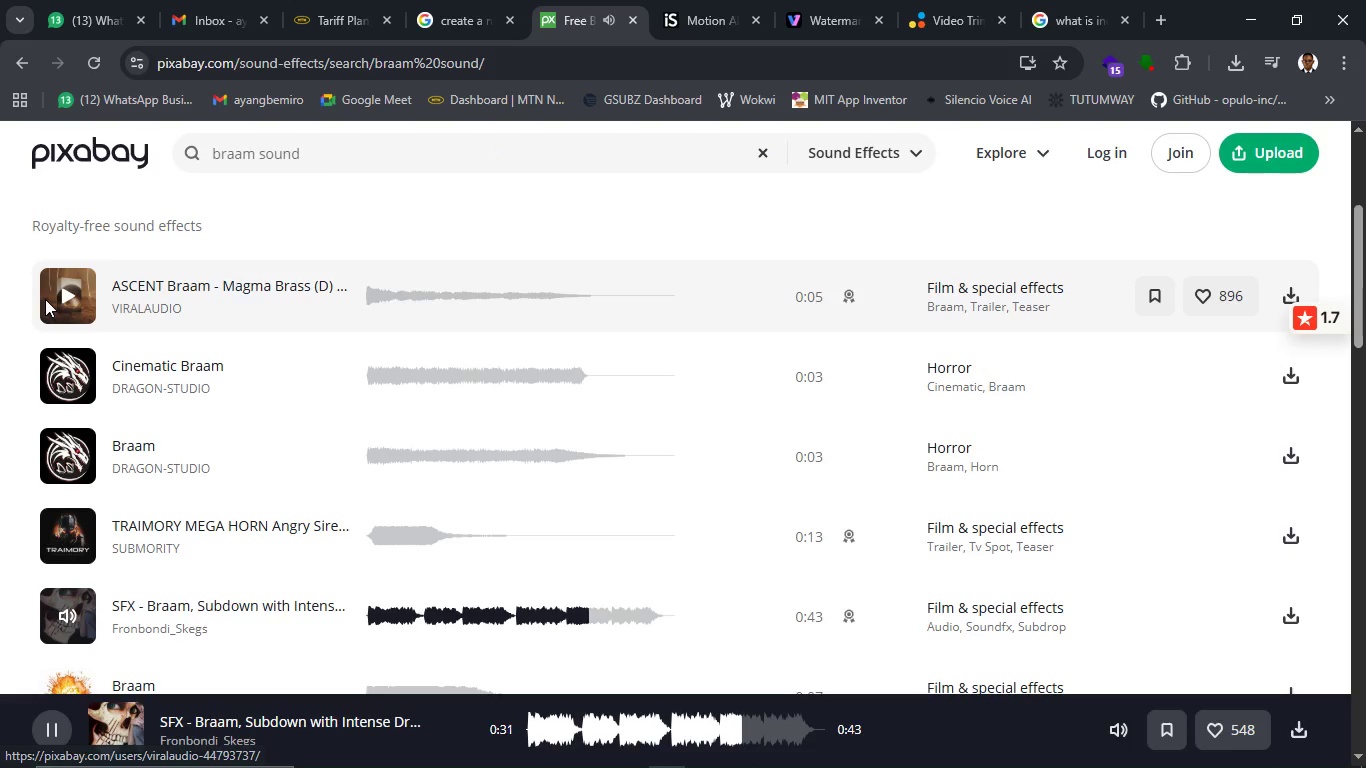 
left_click([73, 294])
 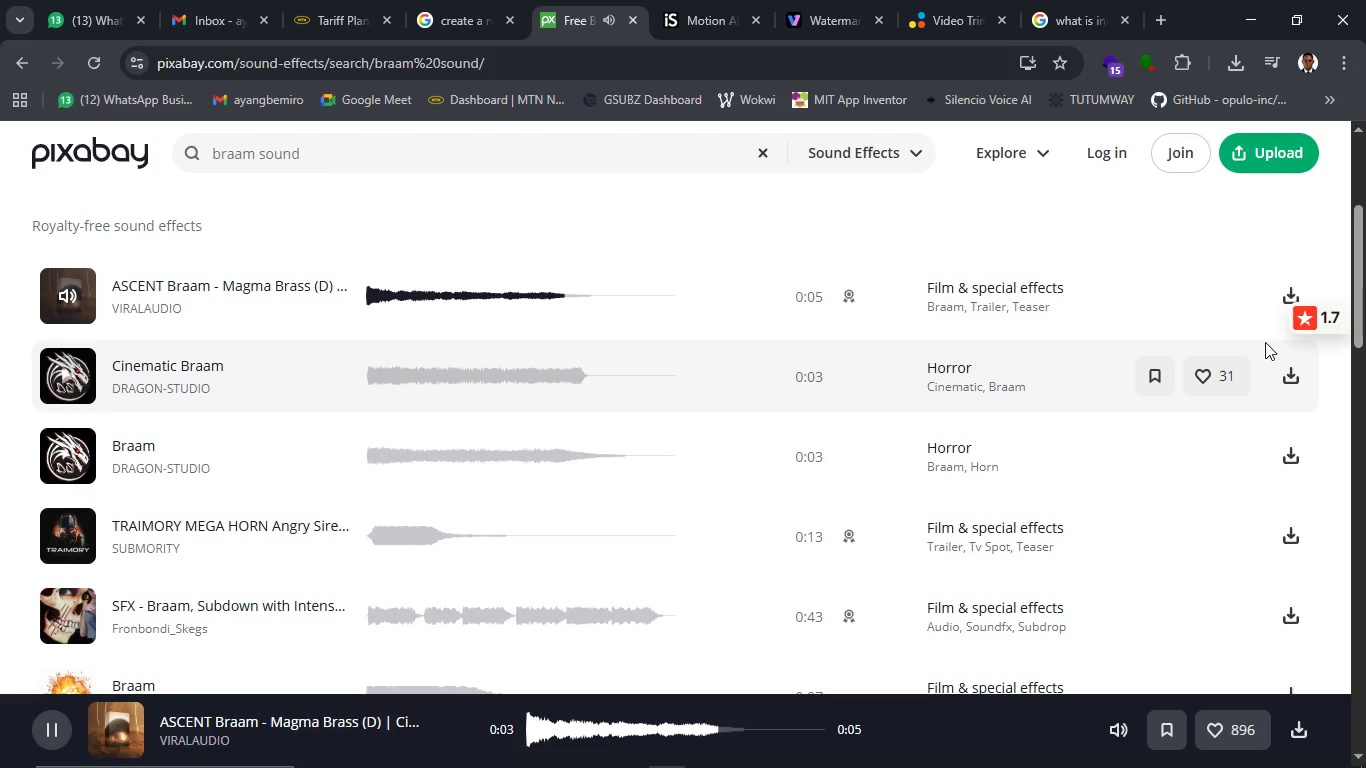 
wait(5.09)
 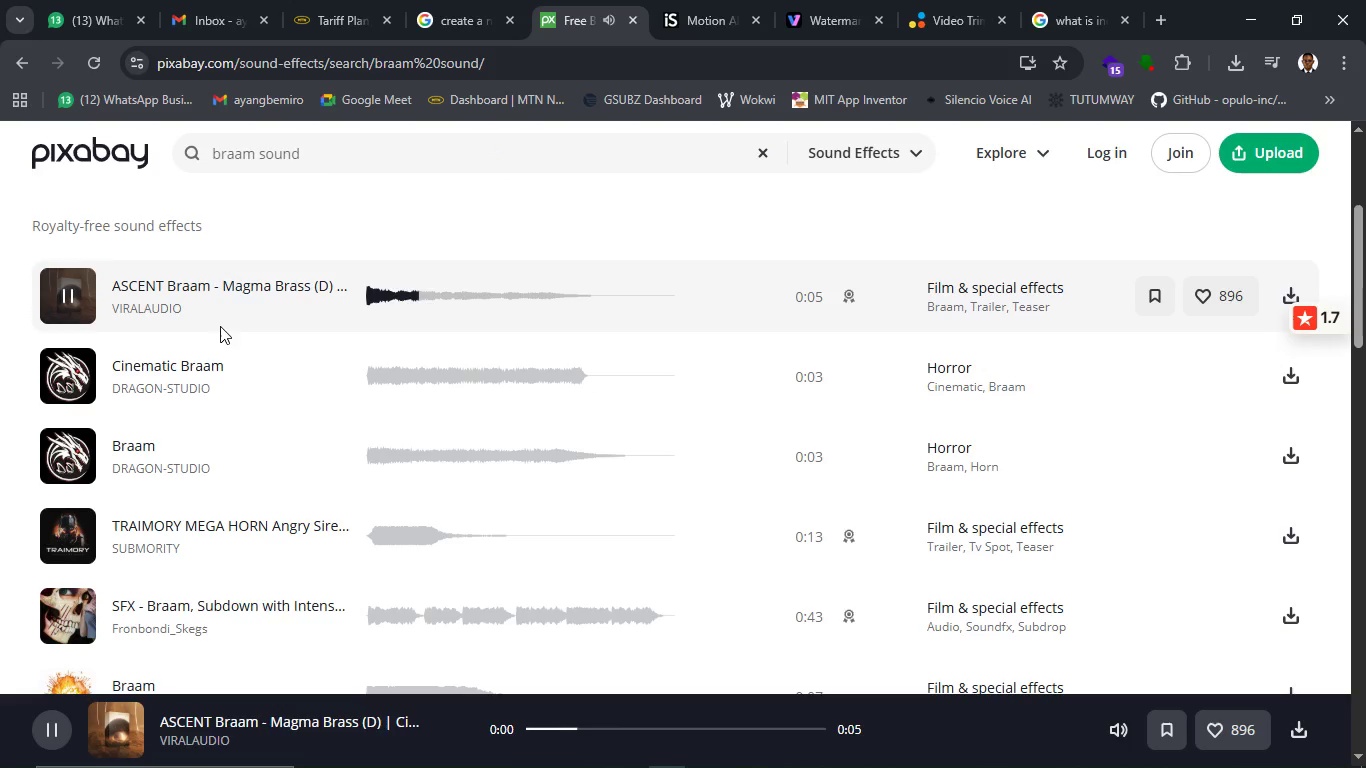 
scroll: coordinate [1253, 312], scroll_direction: down, amount: 1.0
 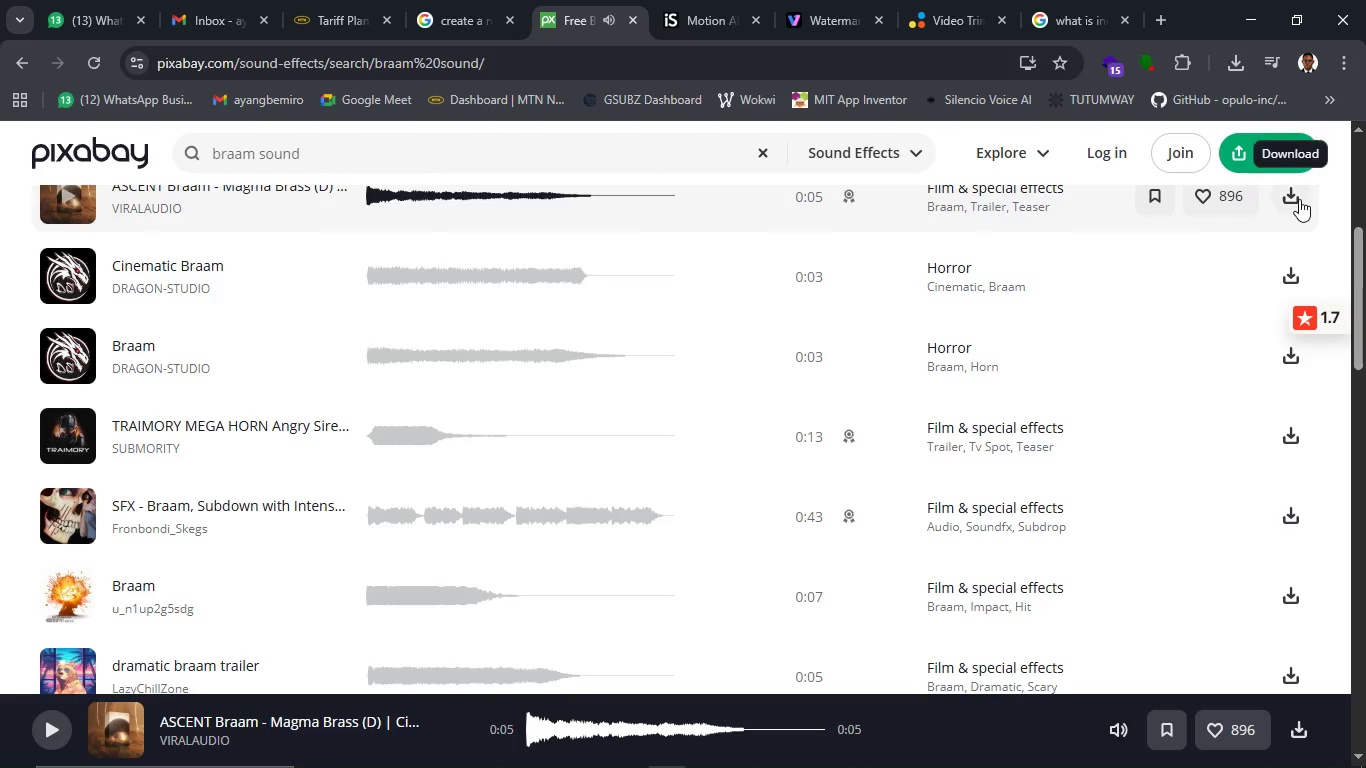 
left_click([1299, 199])
 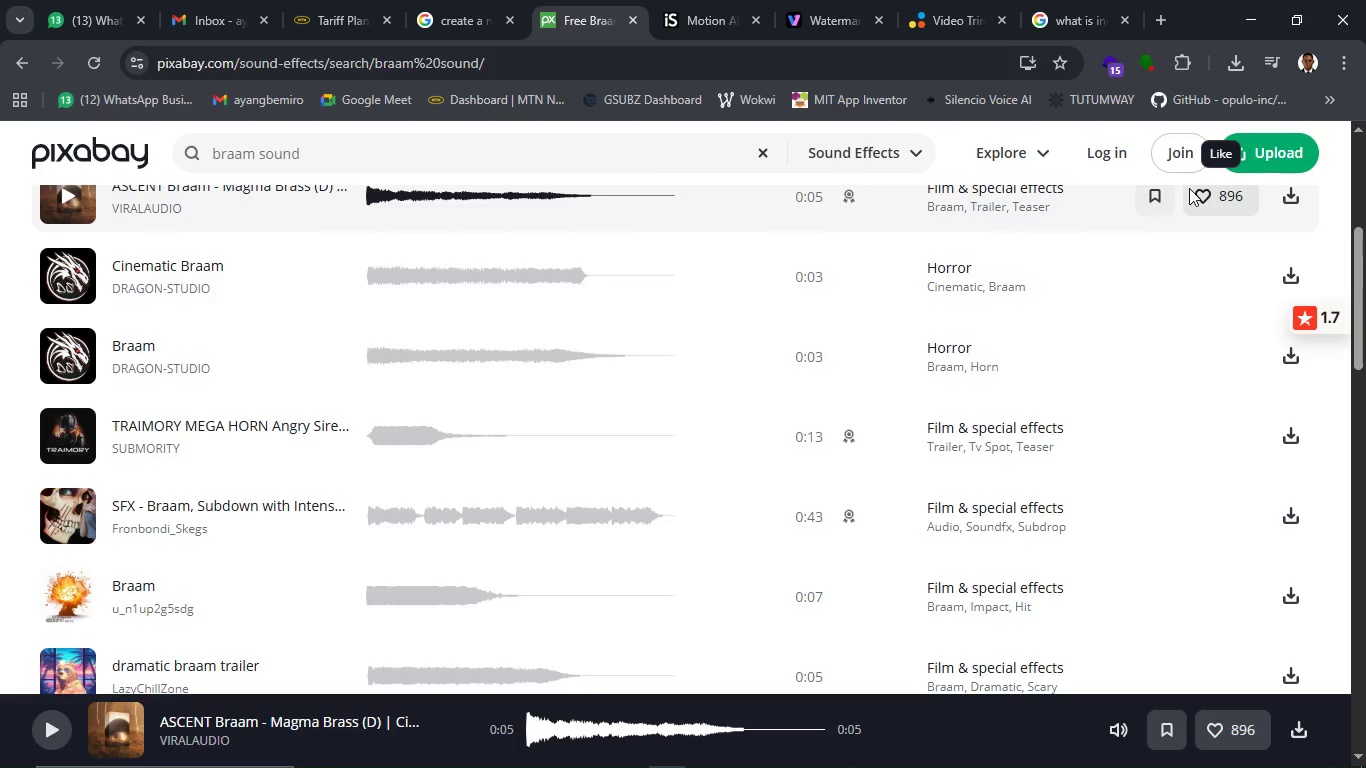 
wait(16.3)
 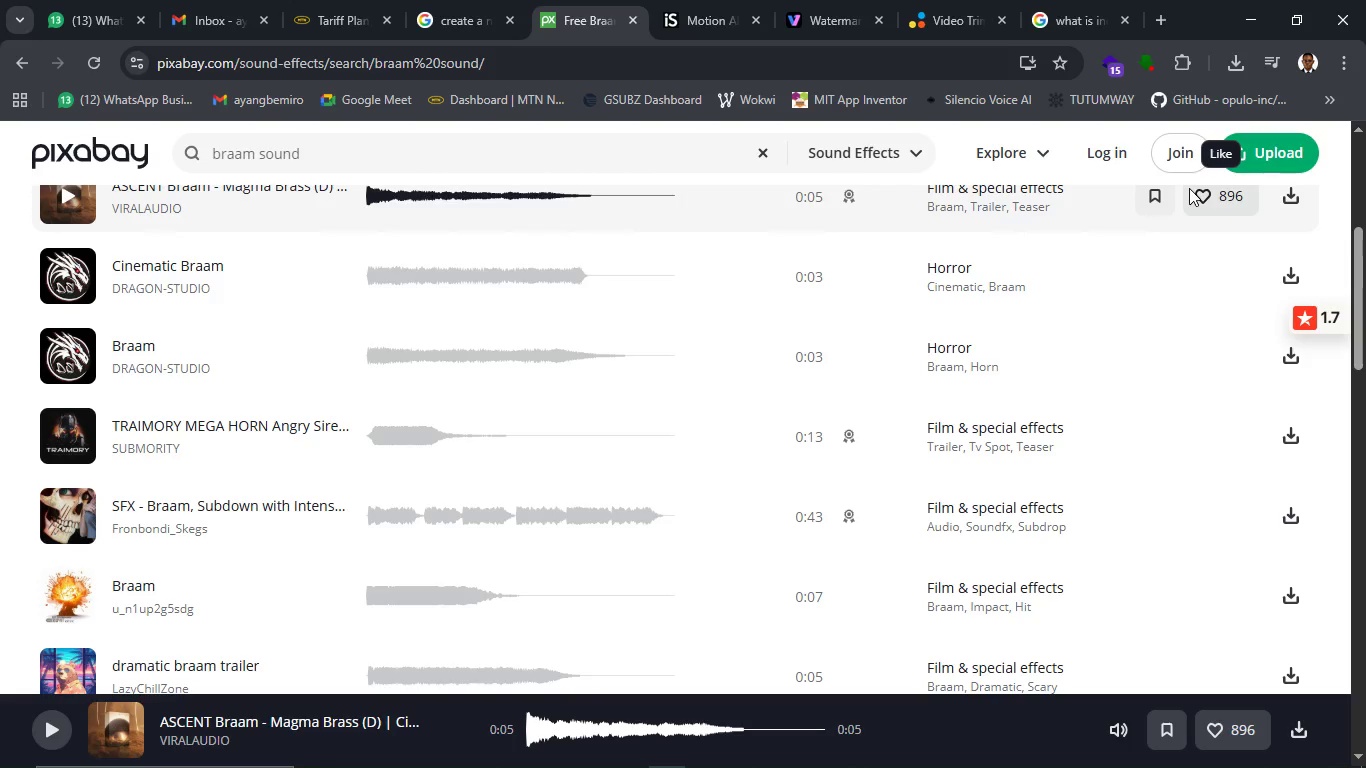 
left_click([520, 760])